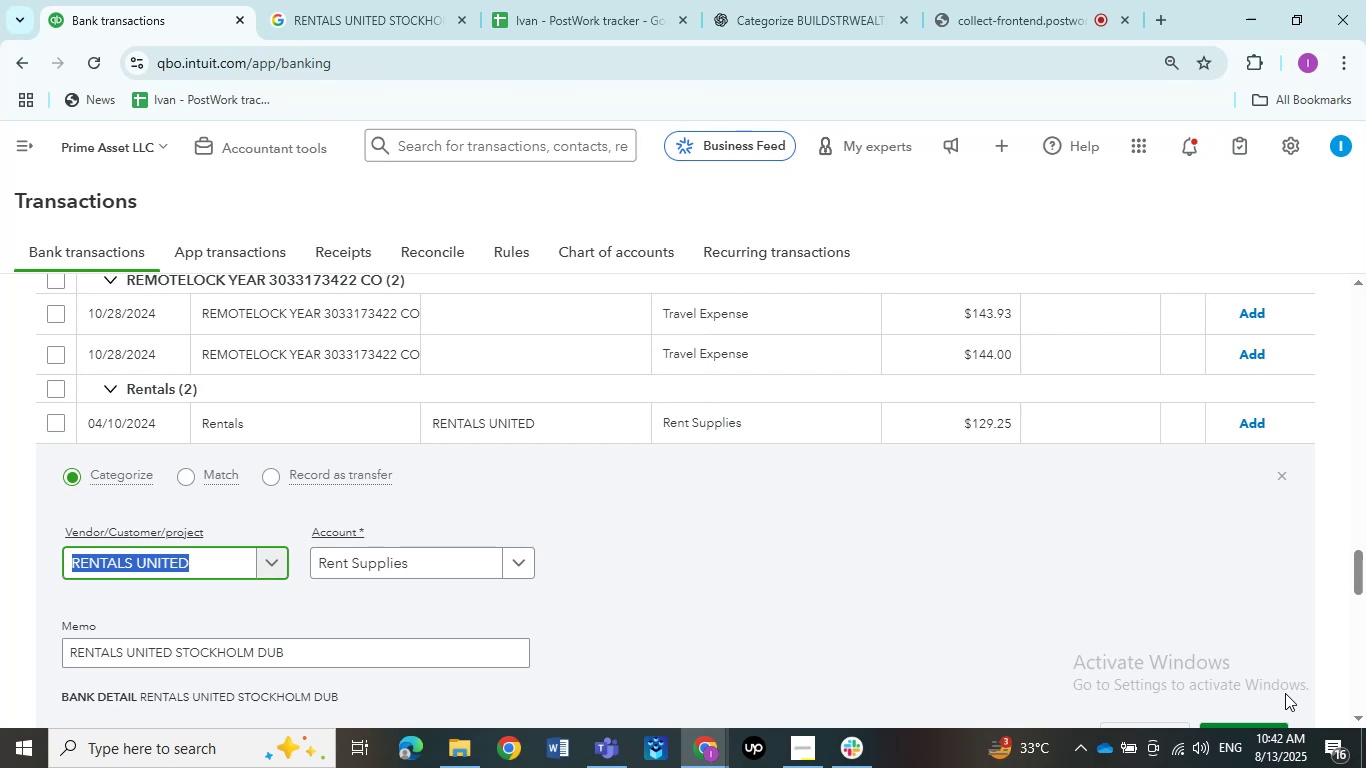 
scroll: coordinate [422, 620], scroll_direction: down, amount: 2.0
 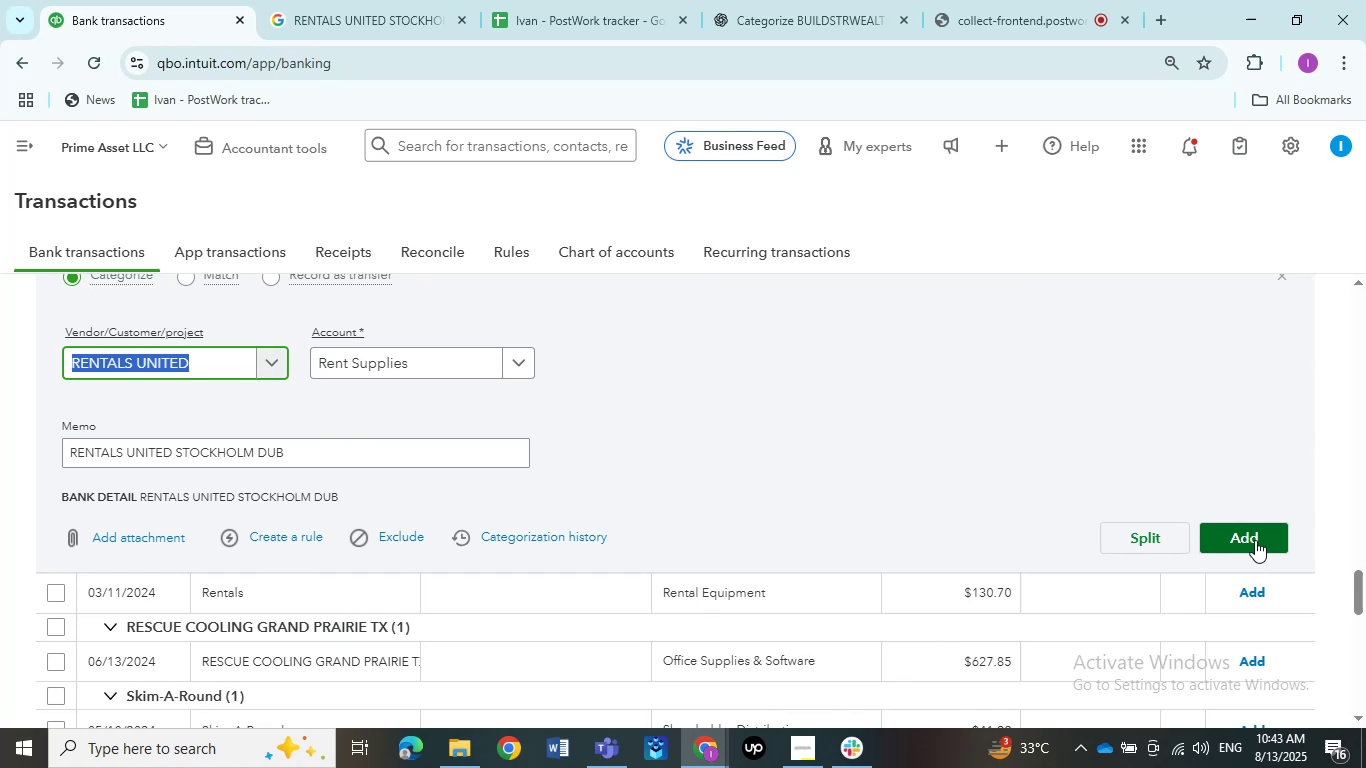 
wait(30.94)
 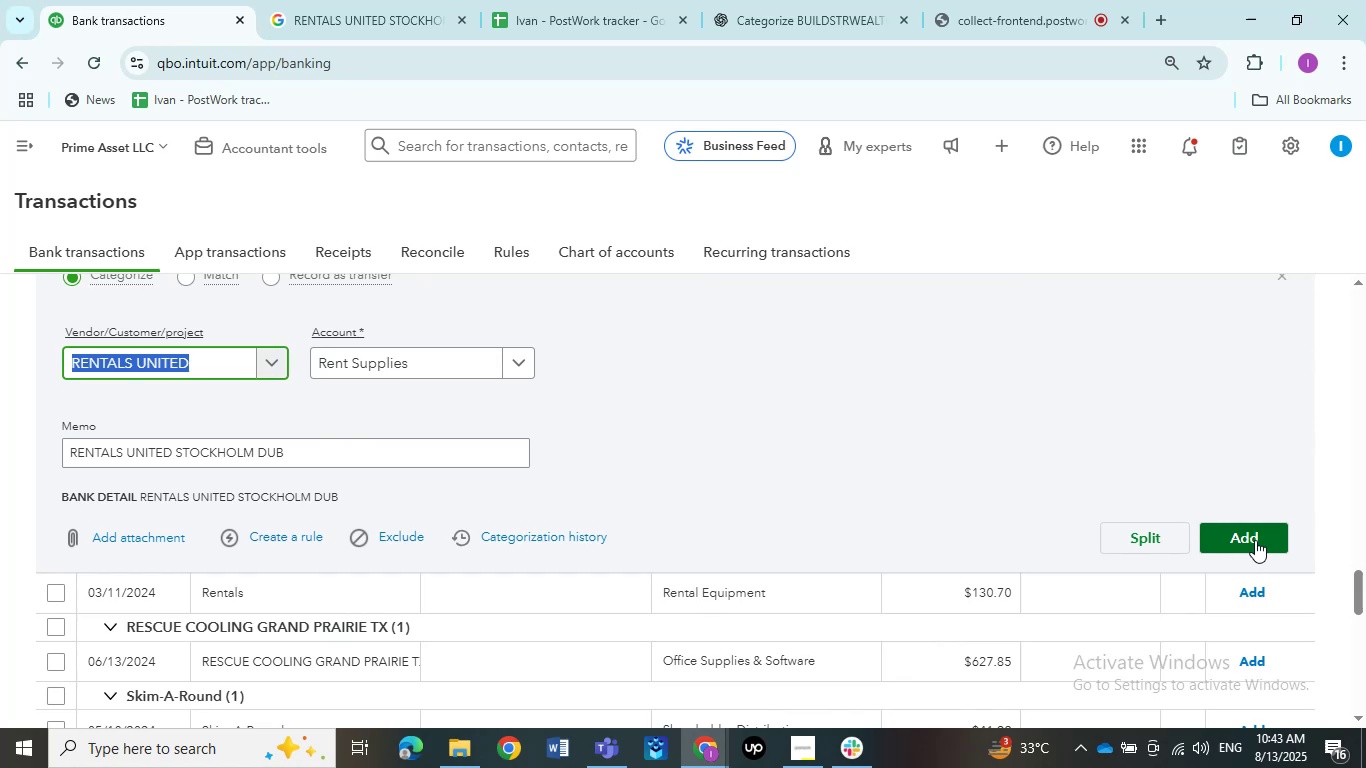 
left_click([1235, 542])
 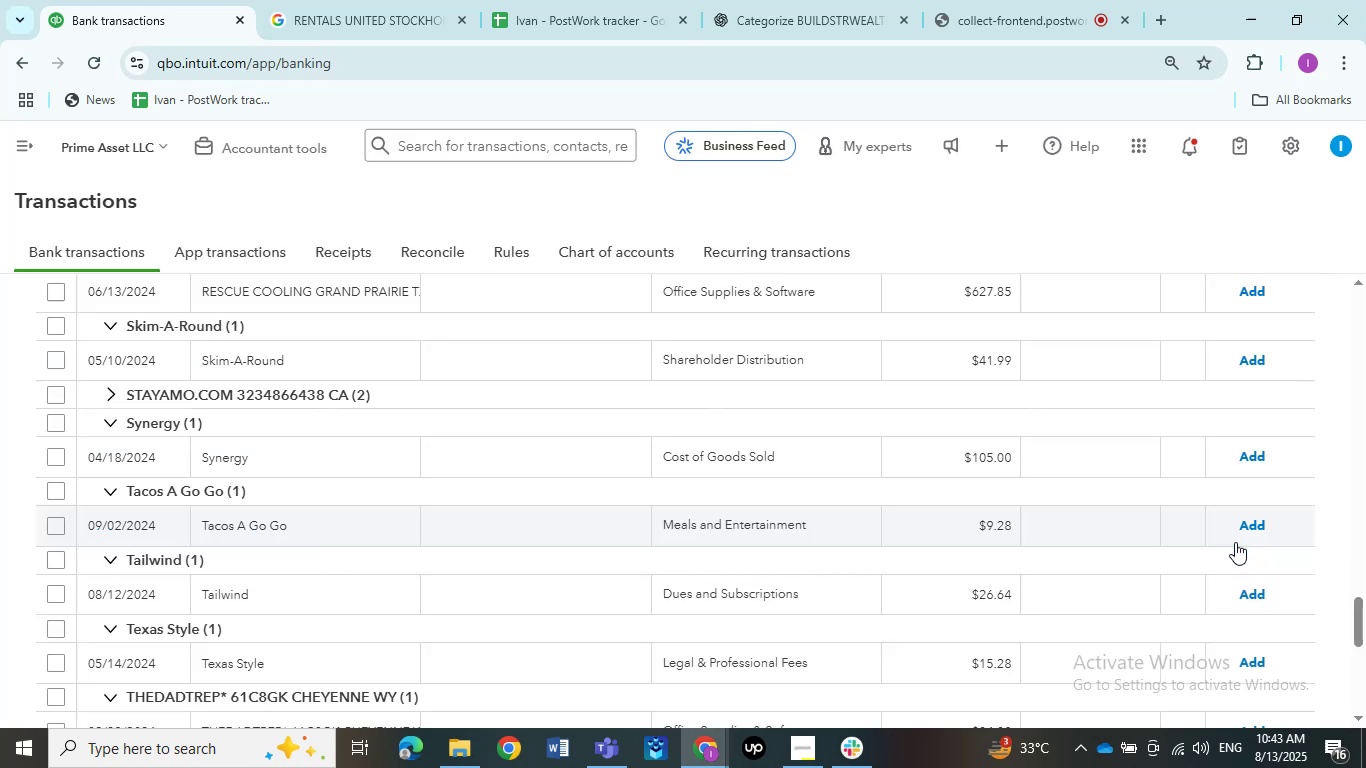 
wait(12.43)
 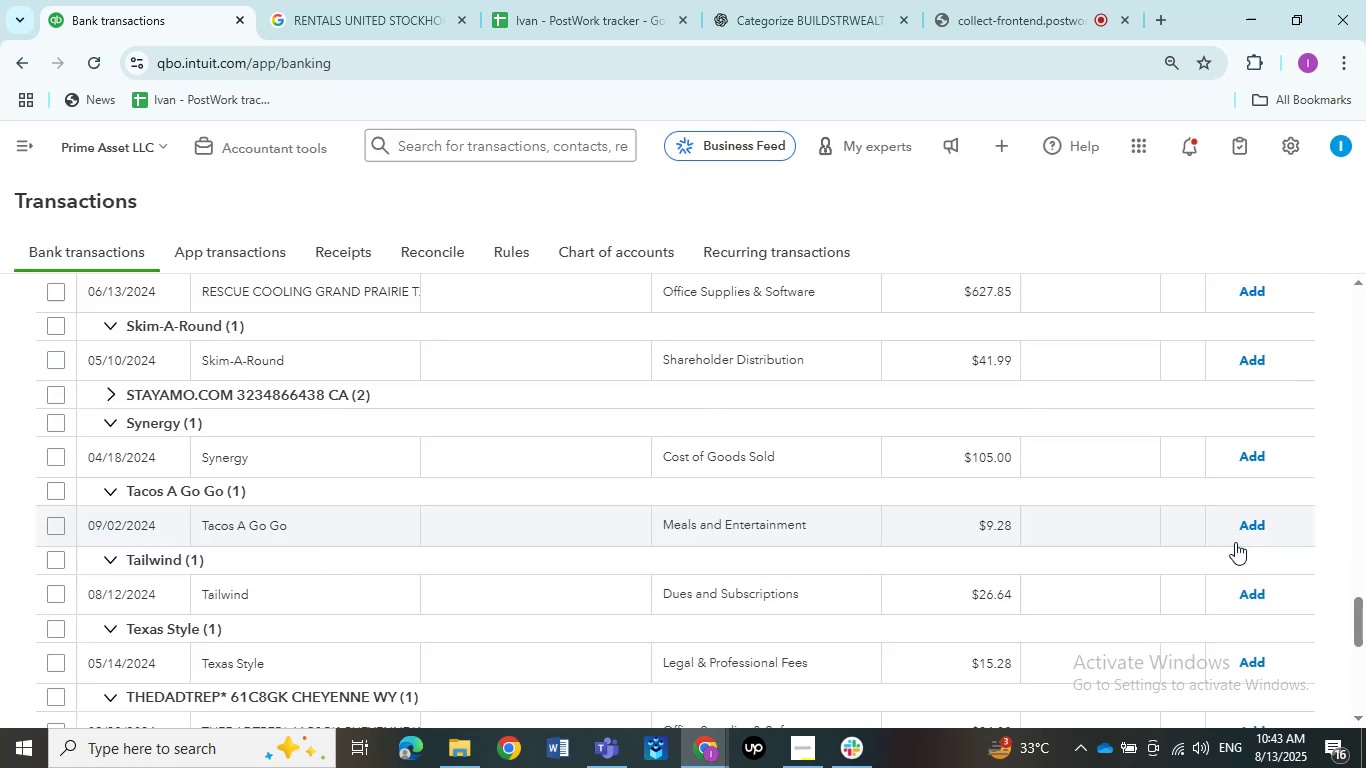 
scroll: coordinate [283, 592], scroll_direction: up, amount: 2.0
 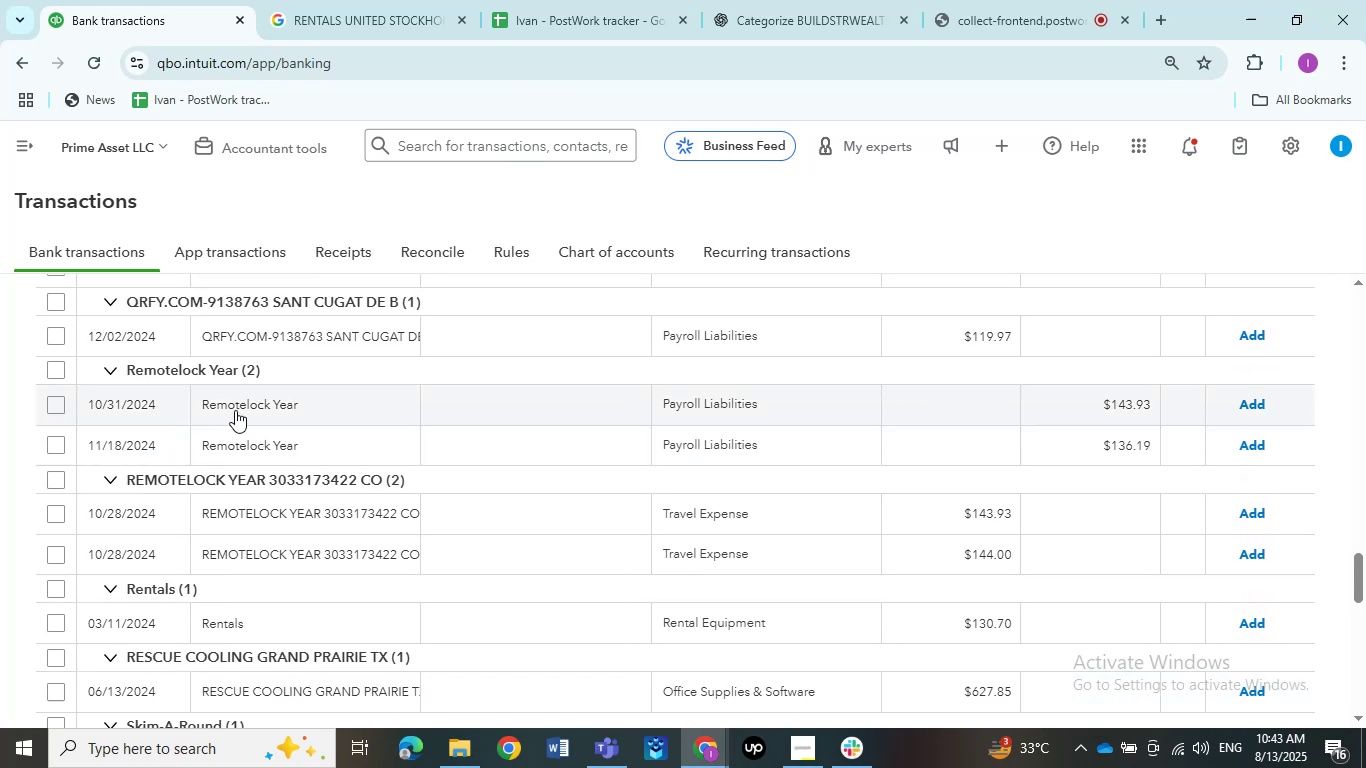 
left_click([237, 404])
 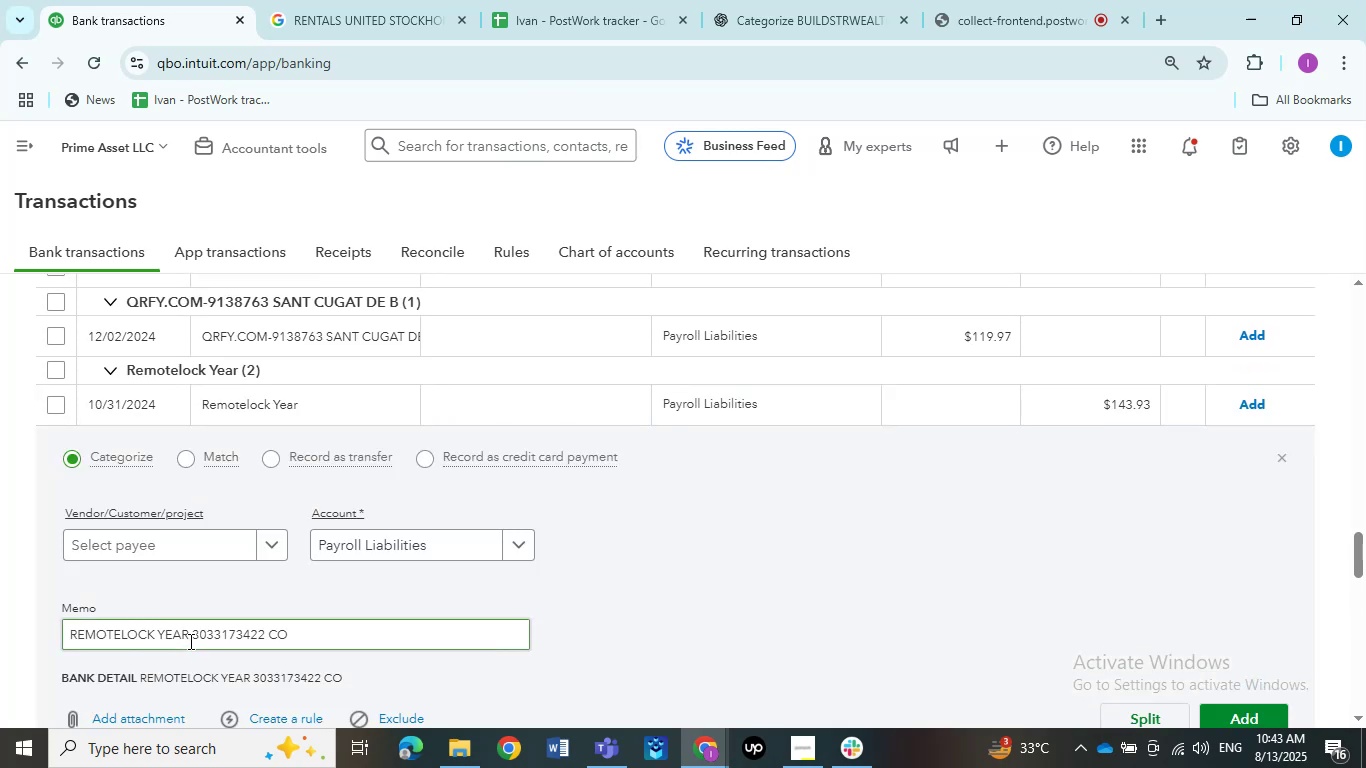 
left_click_drag(start_coordinate=[191, 639], to_coordinate=[43, 639])
 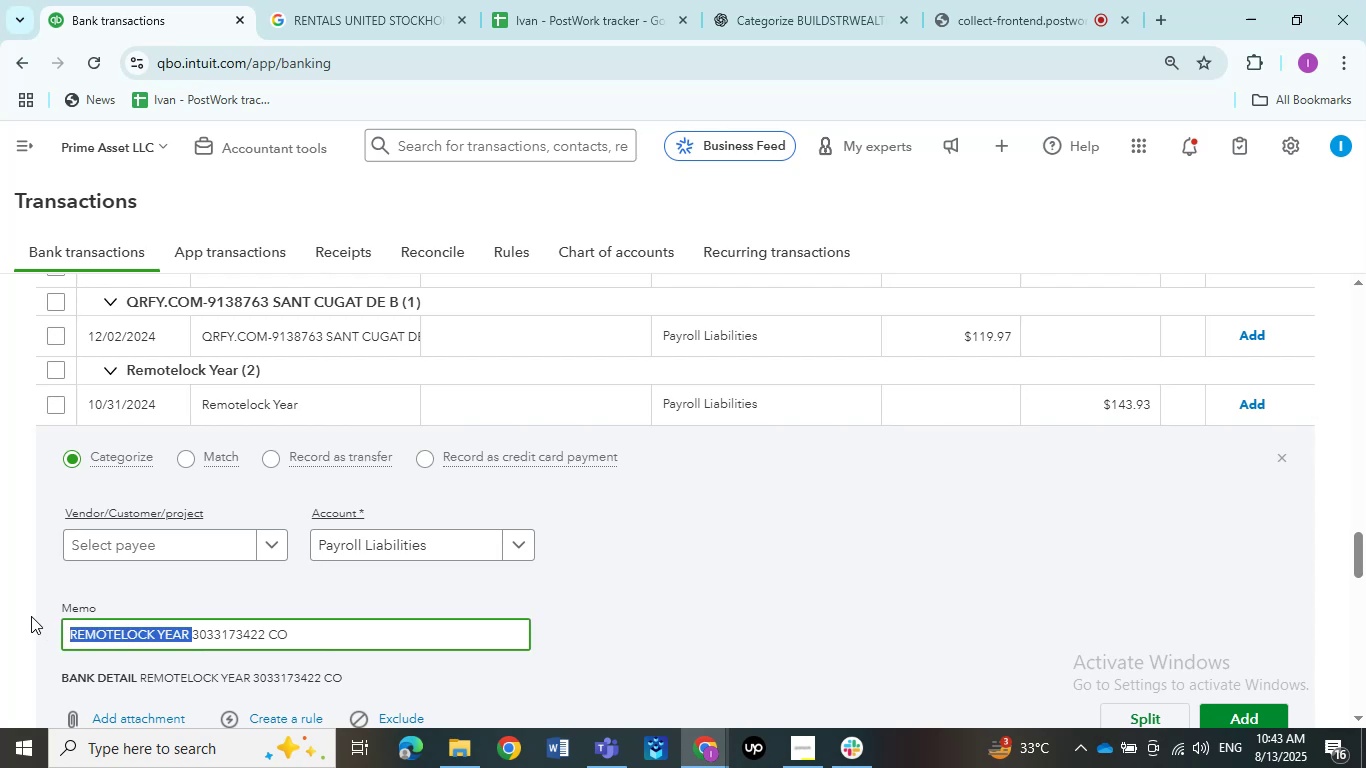 
key(Control+C)
 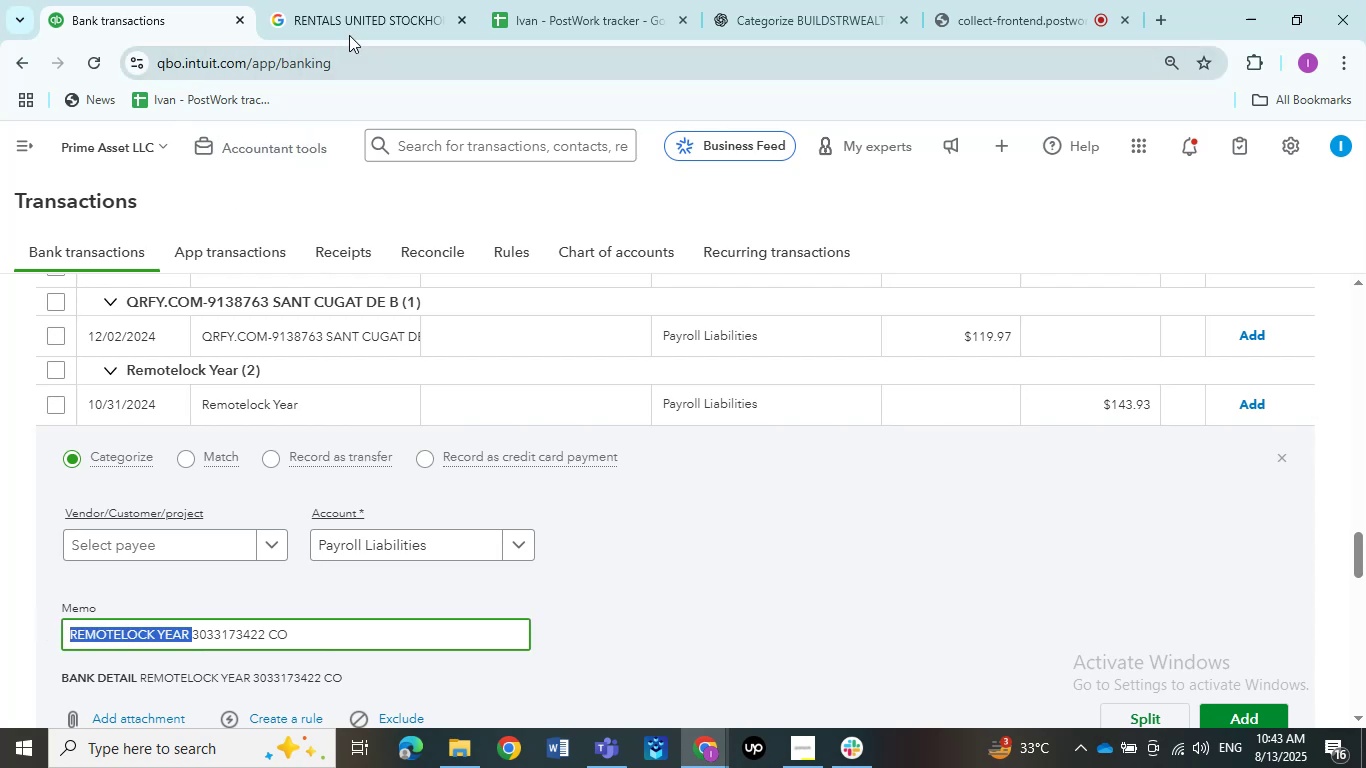 
left_click([353, 22])
 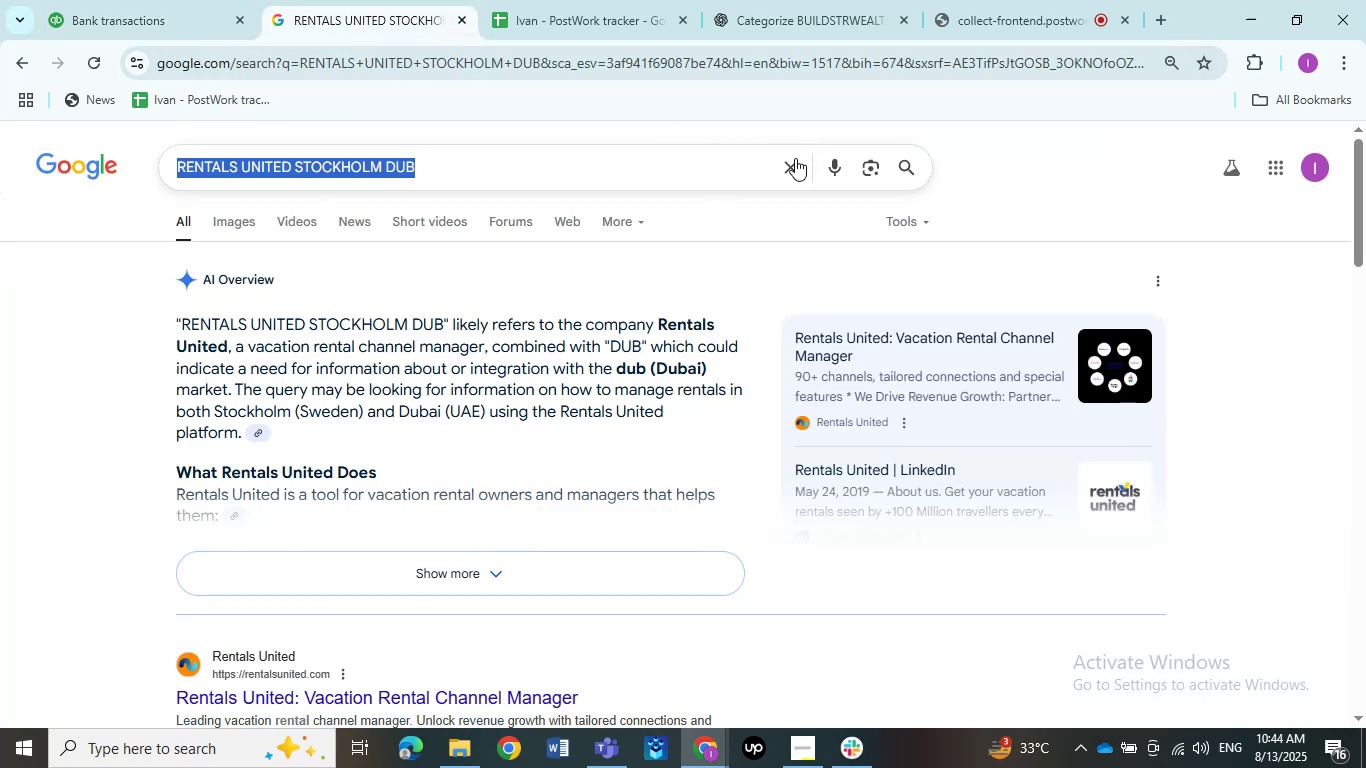 
left_click([793, 164])
 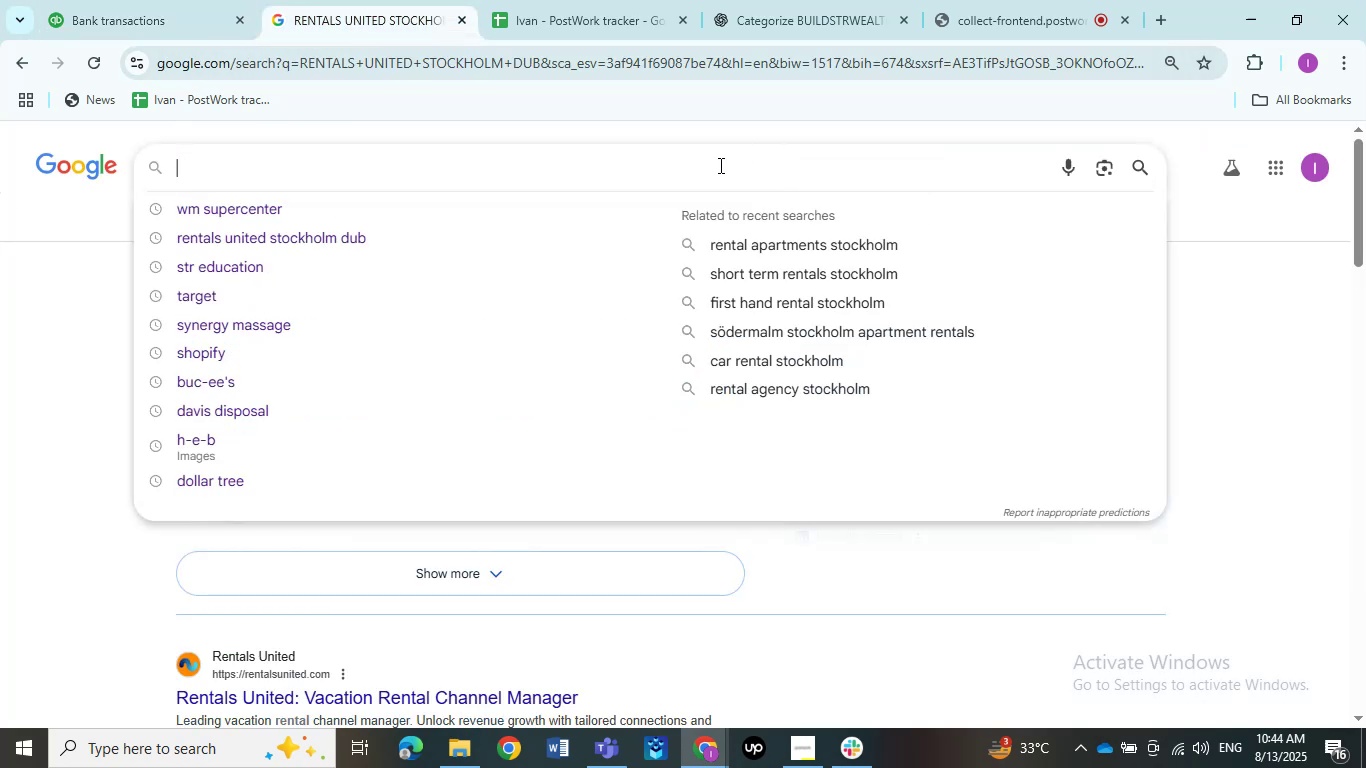 
left_click([719, 165])
 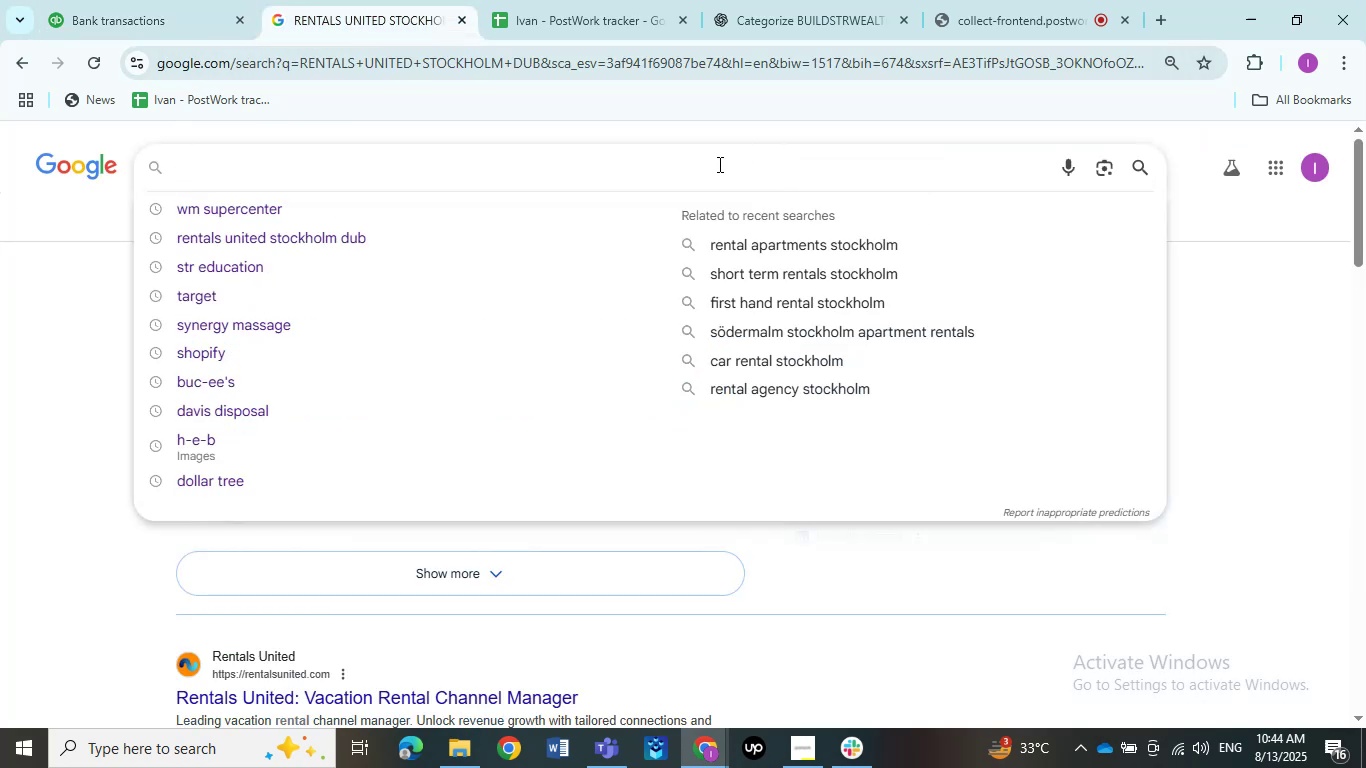 
key(Control+V)
 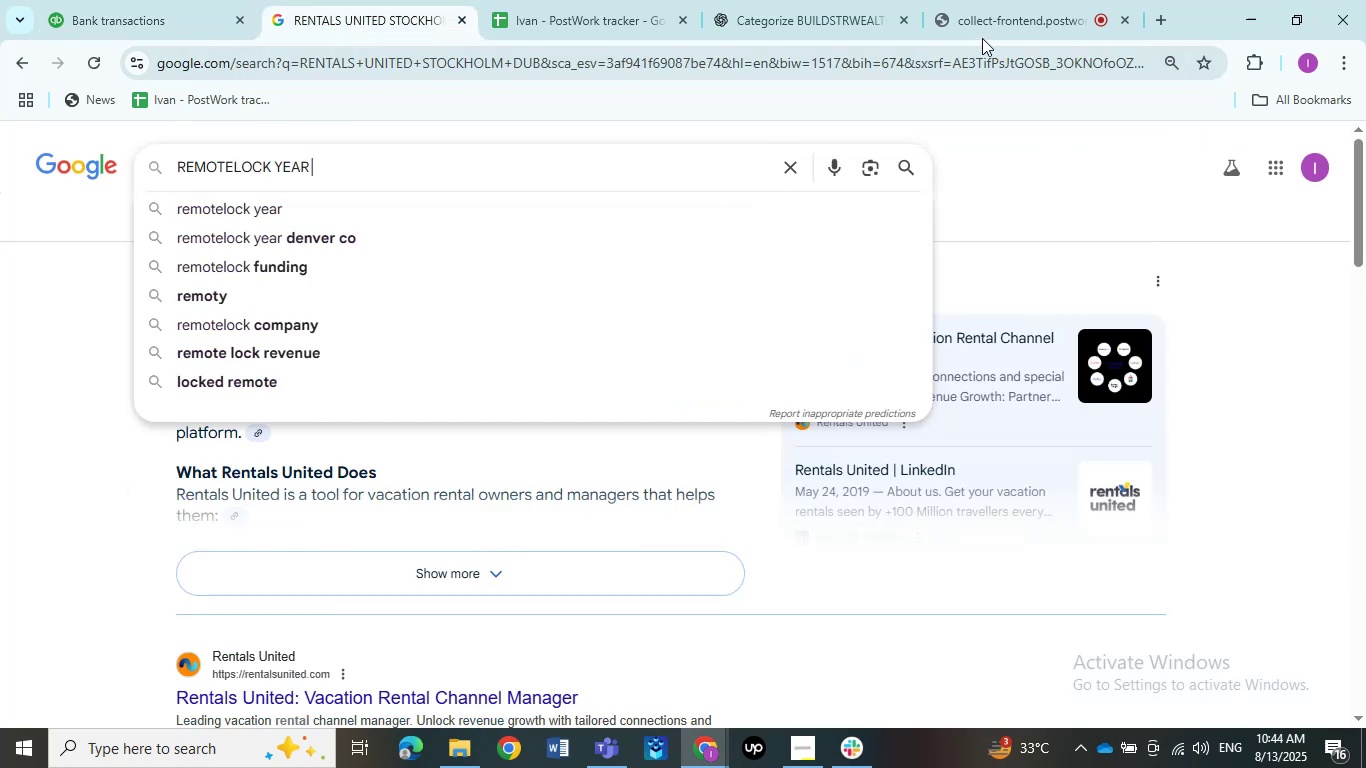 
left_click([1010, 13])
 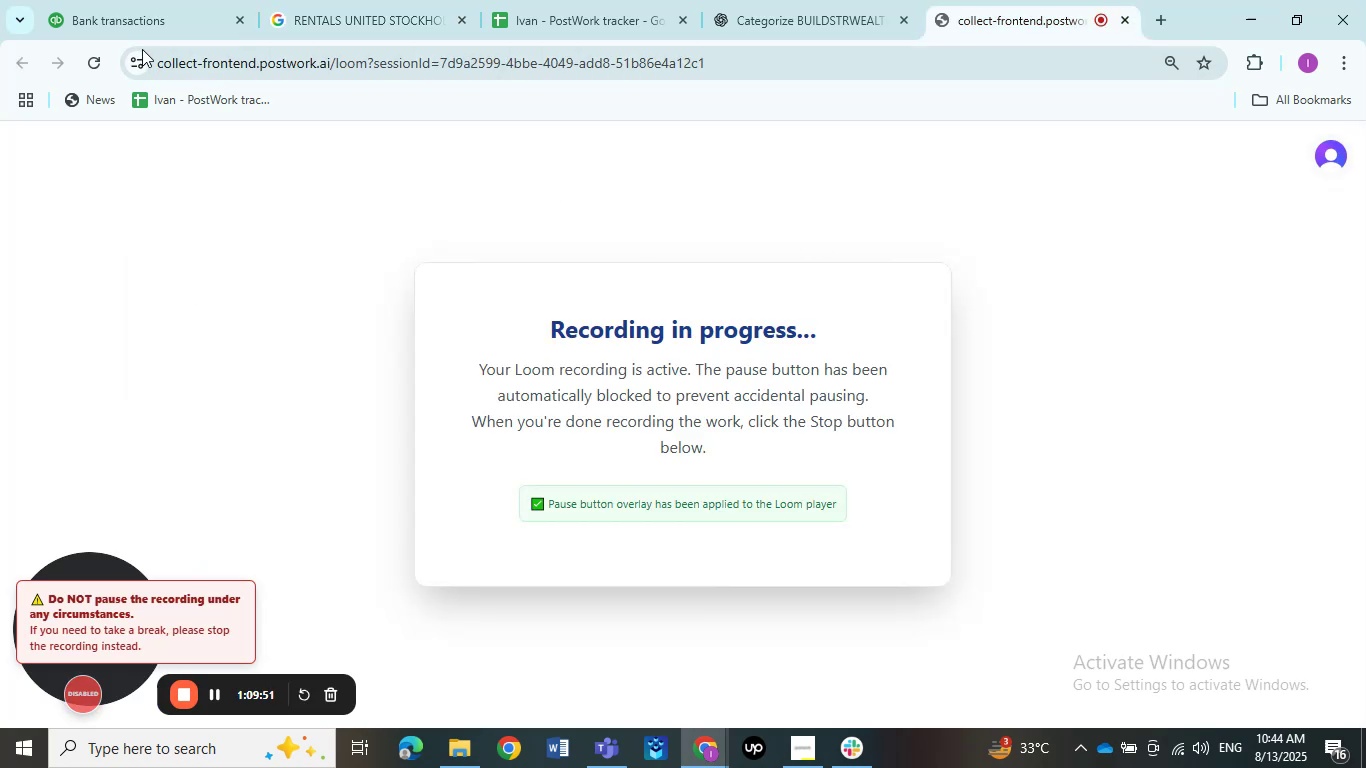 
left_click([137, 22])
 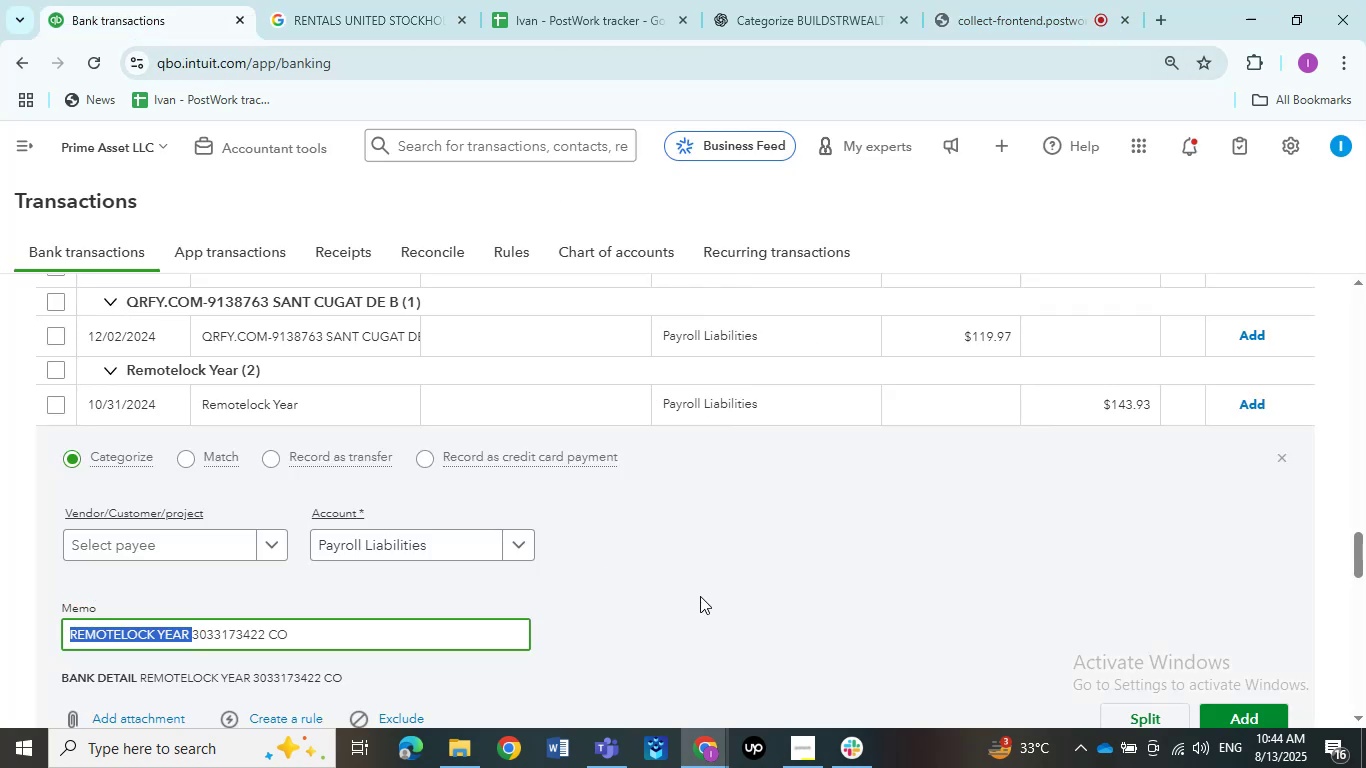 
scroll: coordinate [700, 596], scroll_direction: down, amount: 2.0
 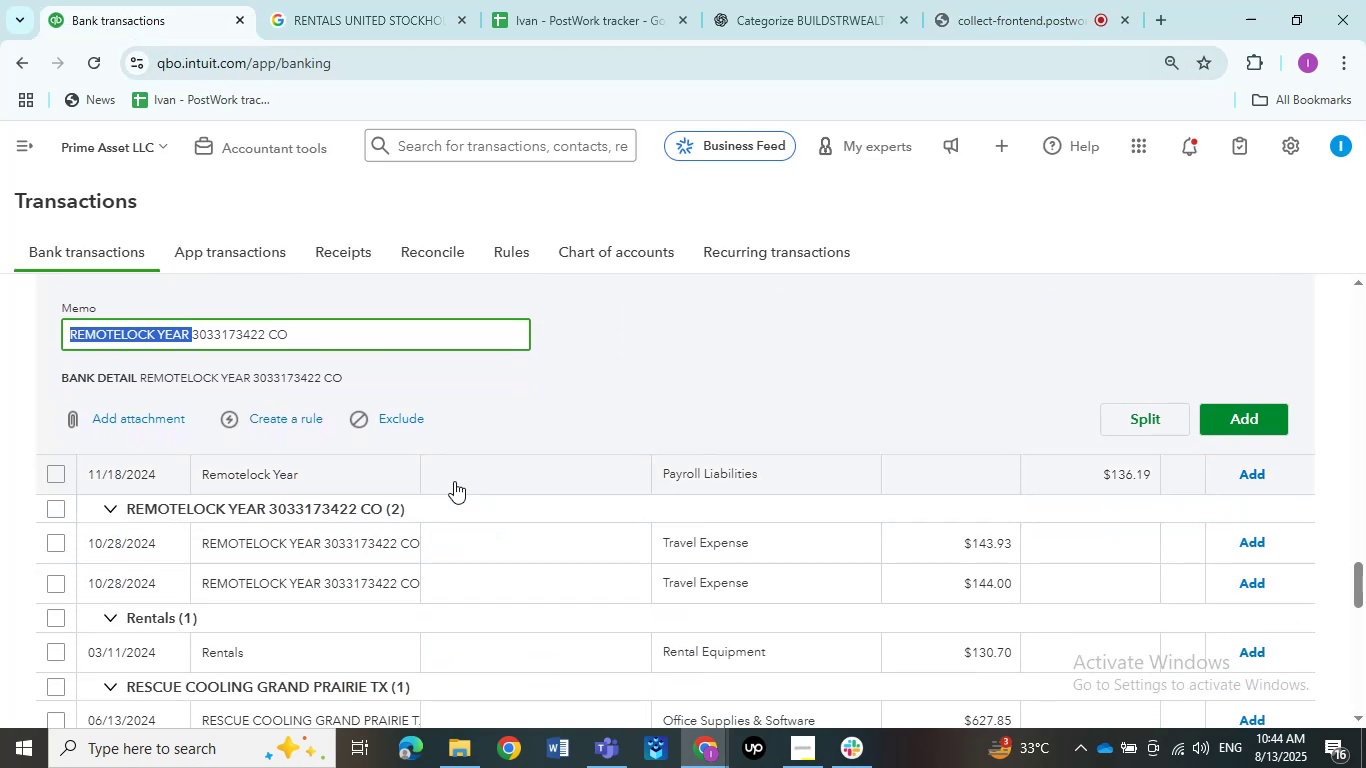 
scroll: coordinate [450, 470], scroll_direction: up, amount: 1.0
 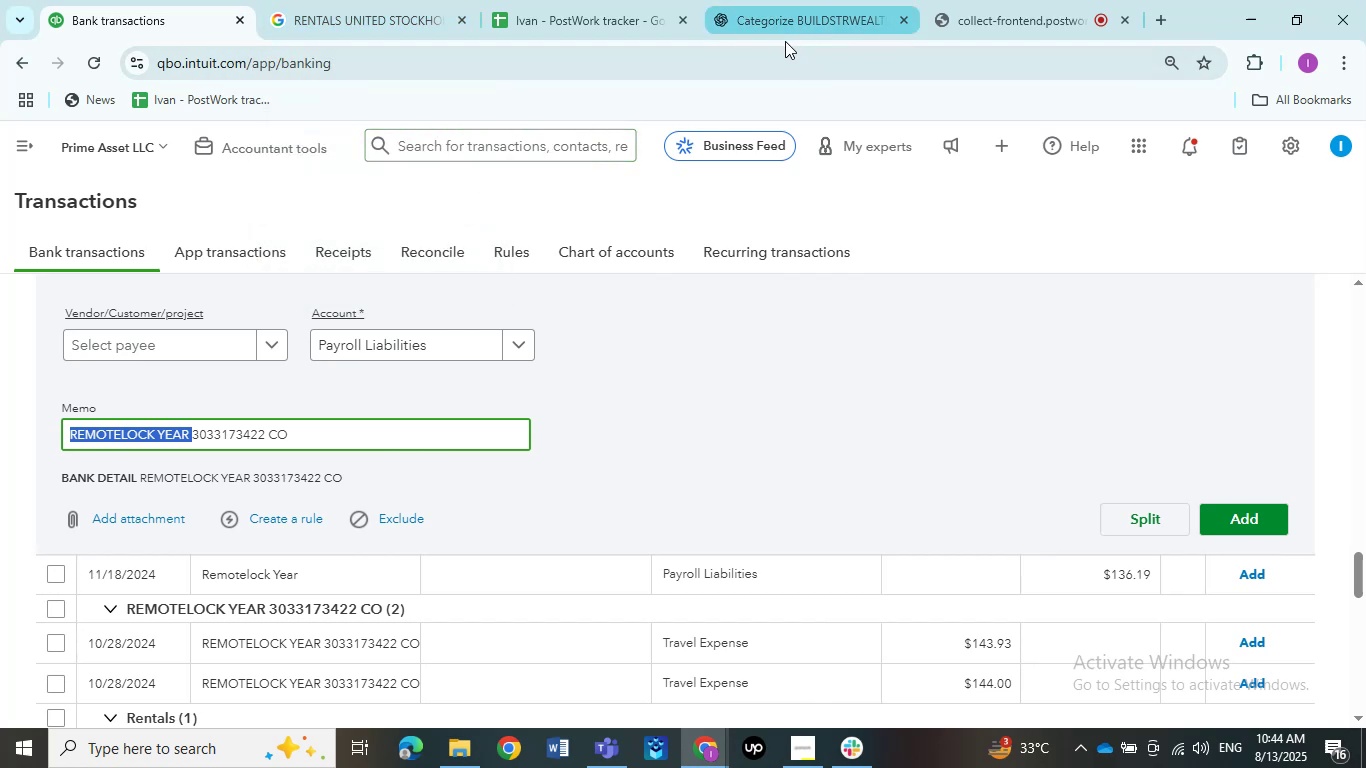 
wait(5.16)
 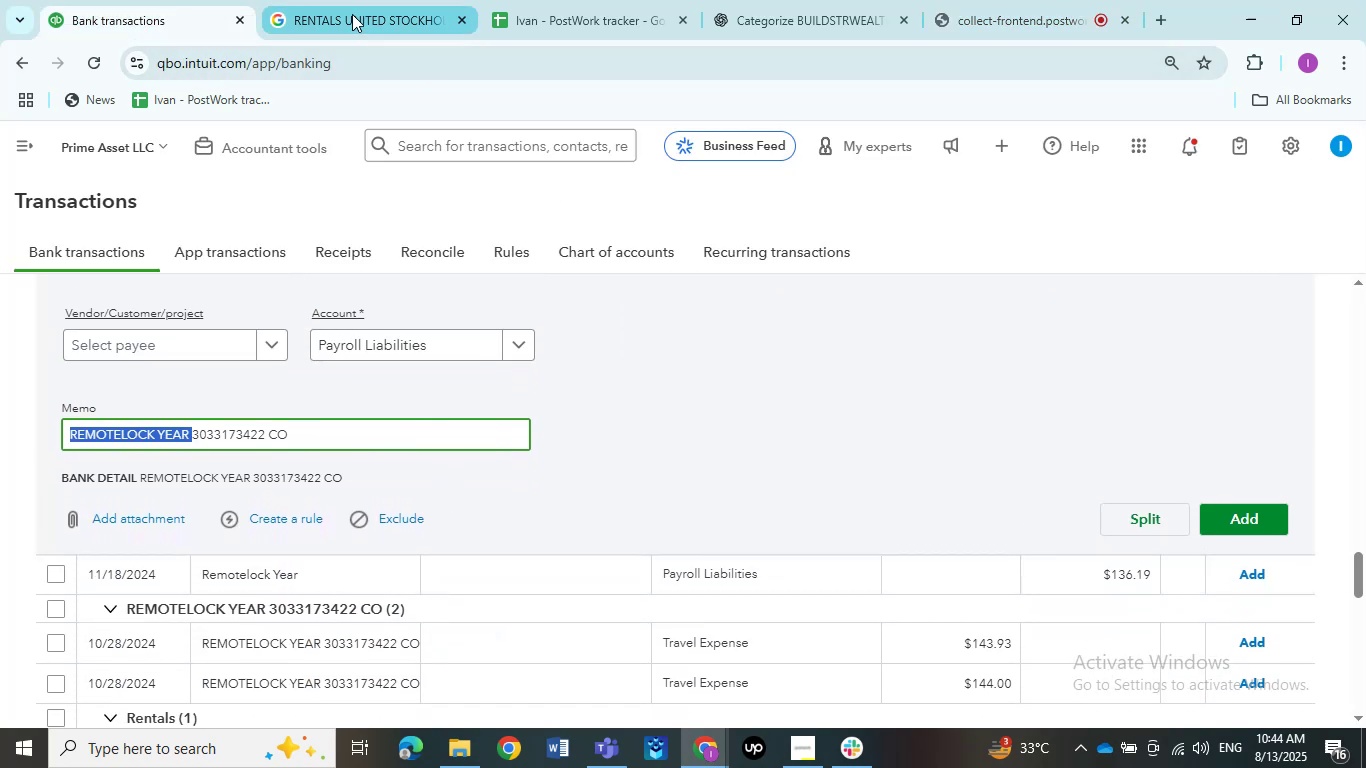 
double_click([762, 57])
 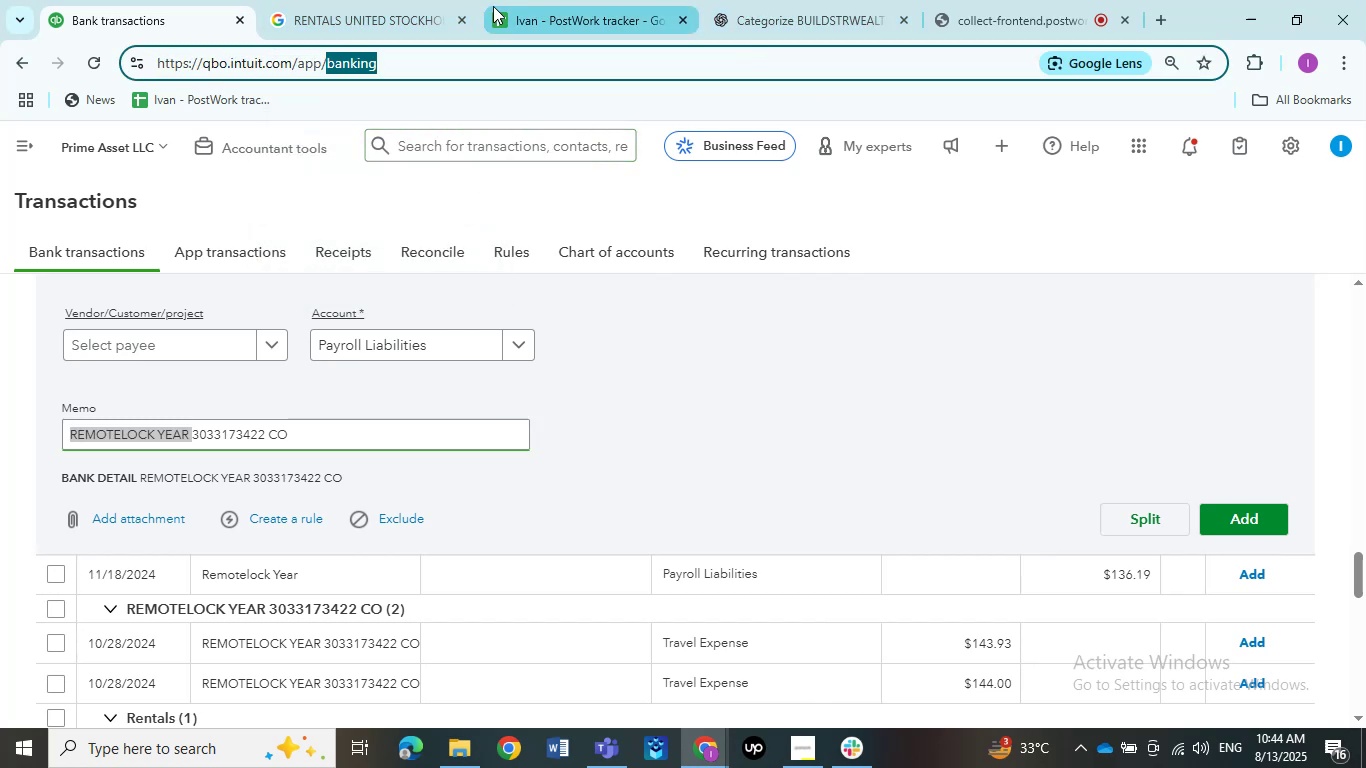 
left_click([373, 16])
 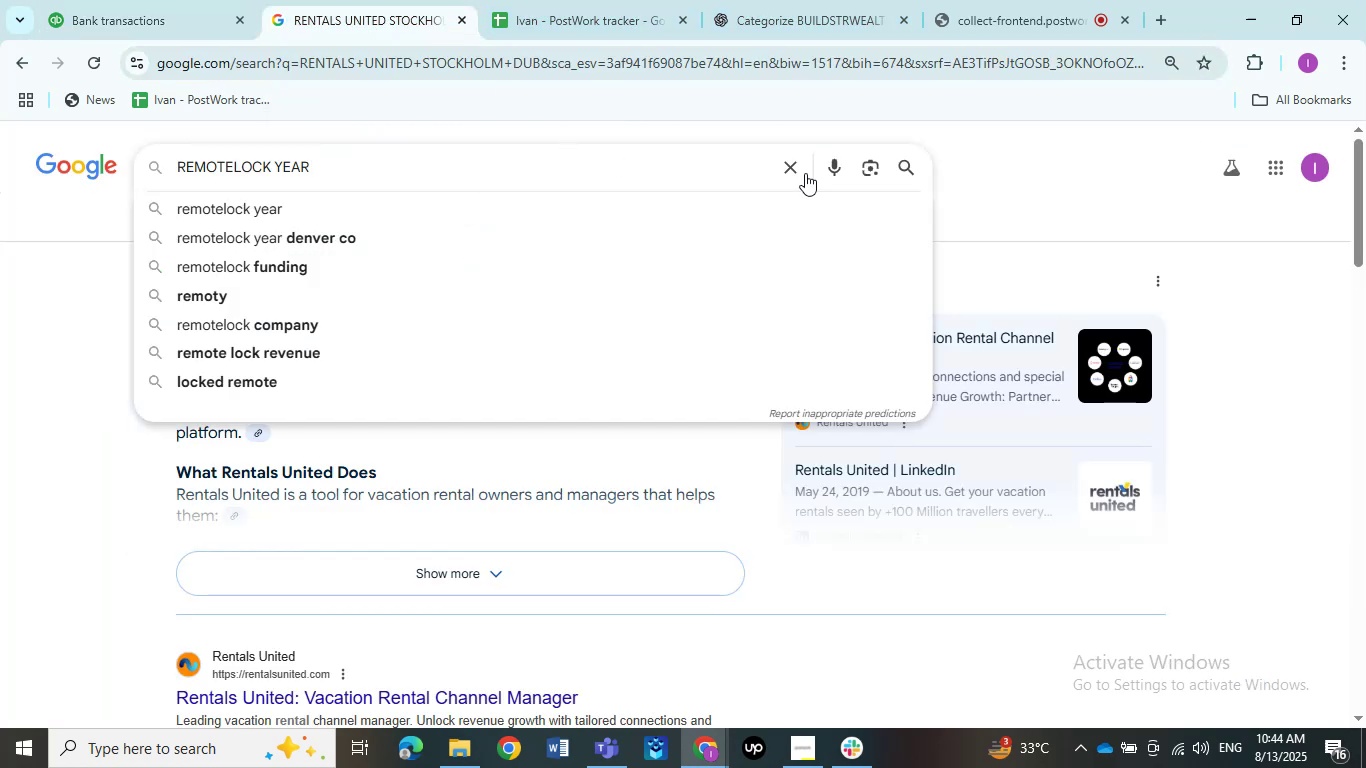 
left_click([787, 165])
 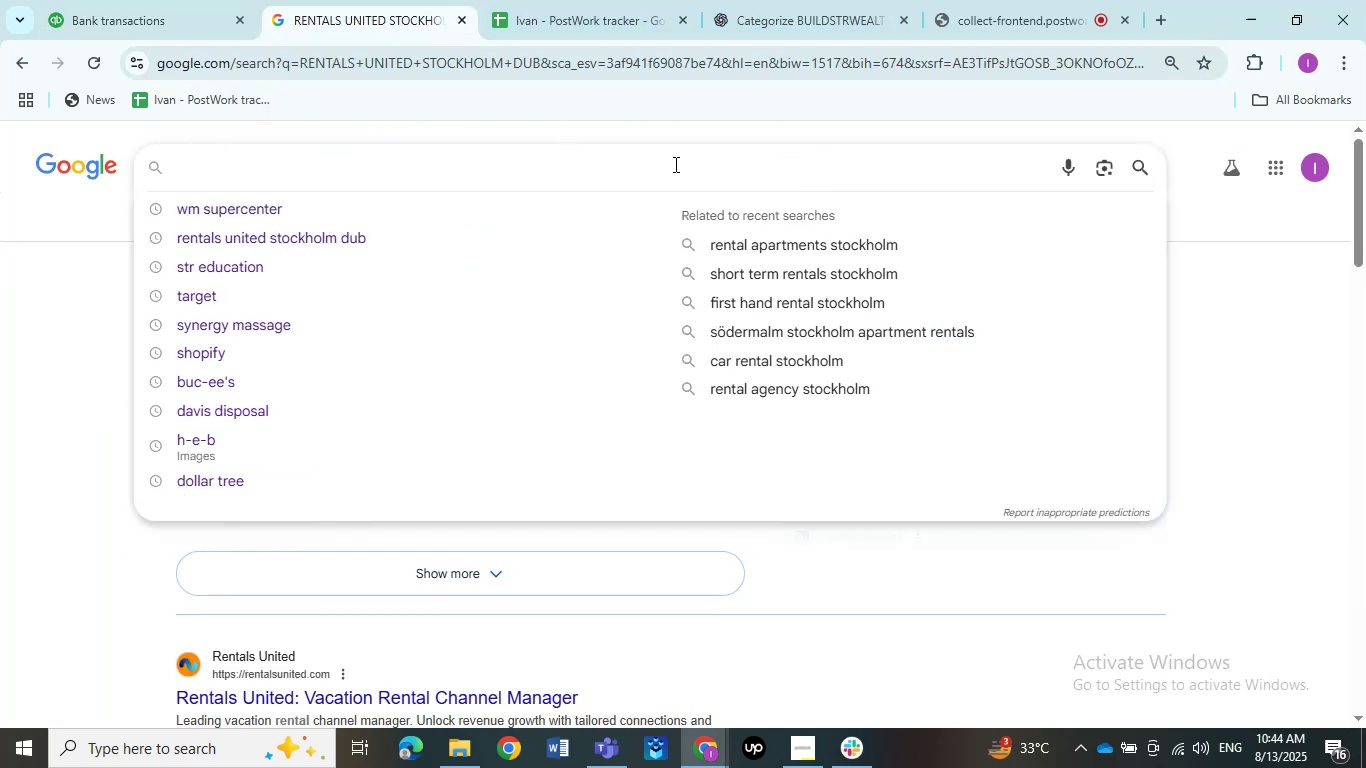 
key(Control+V)
 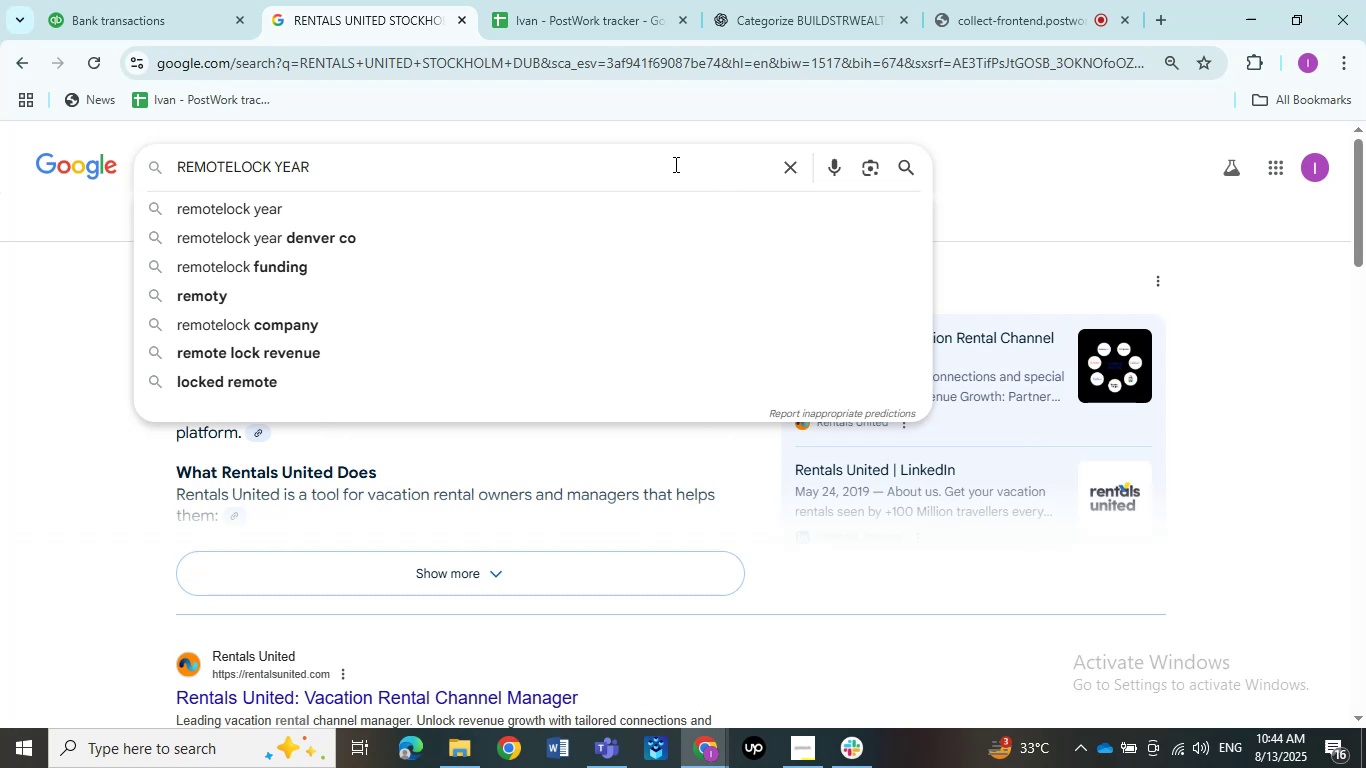 
key(NumpadEnter)
 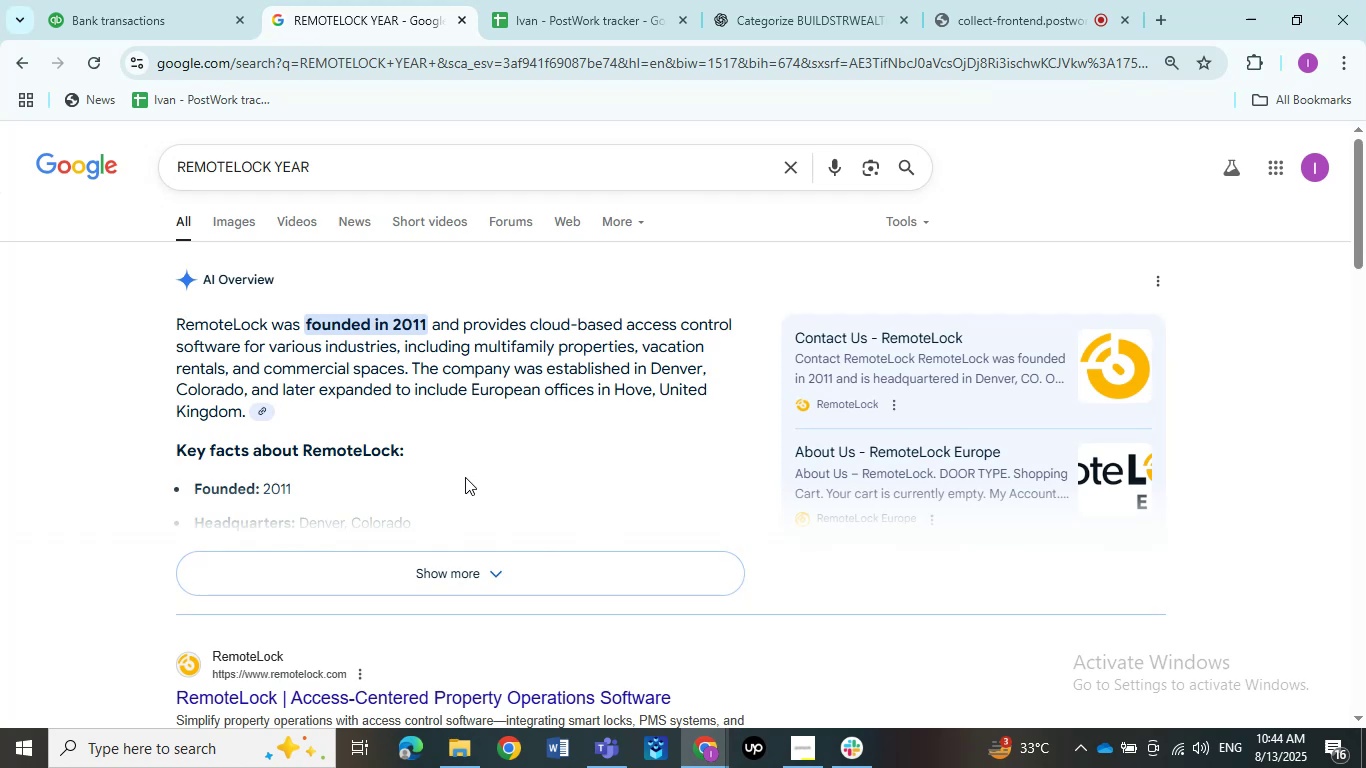 
wait(13.14)
 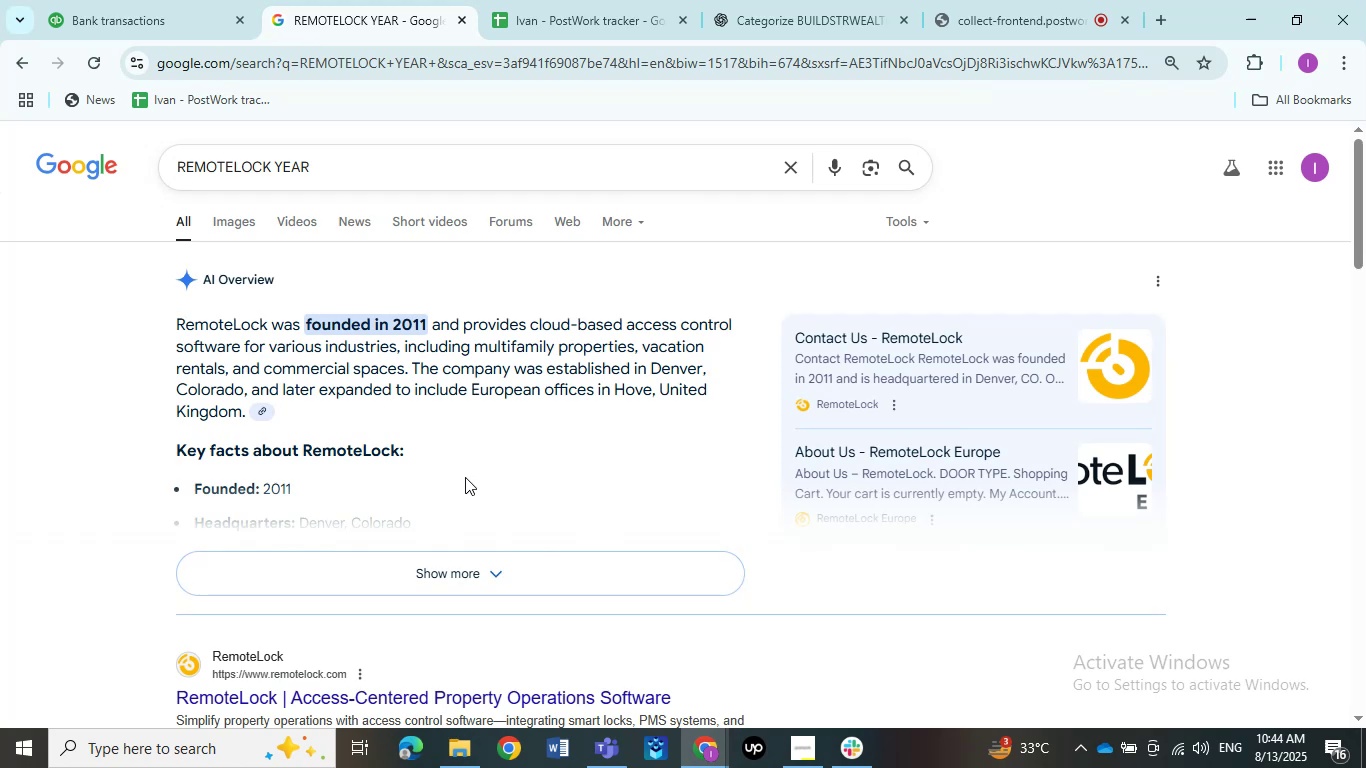 
scroll: coordinate [465, 516], scroll_direction: down, amount: 1.0
 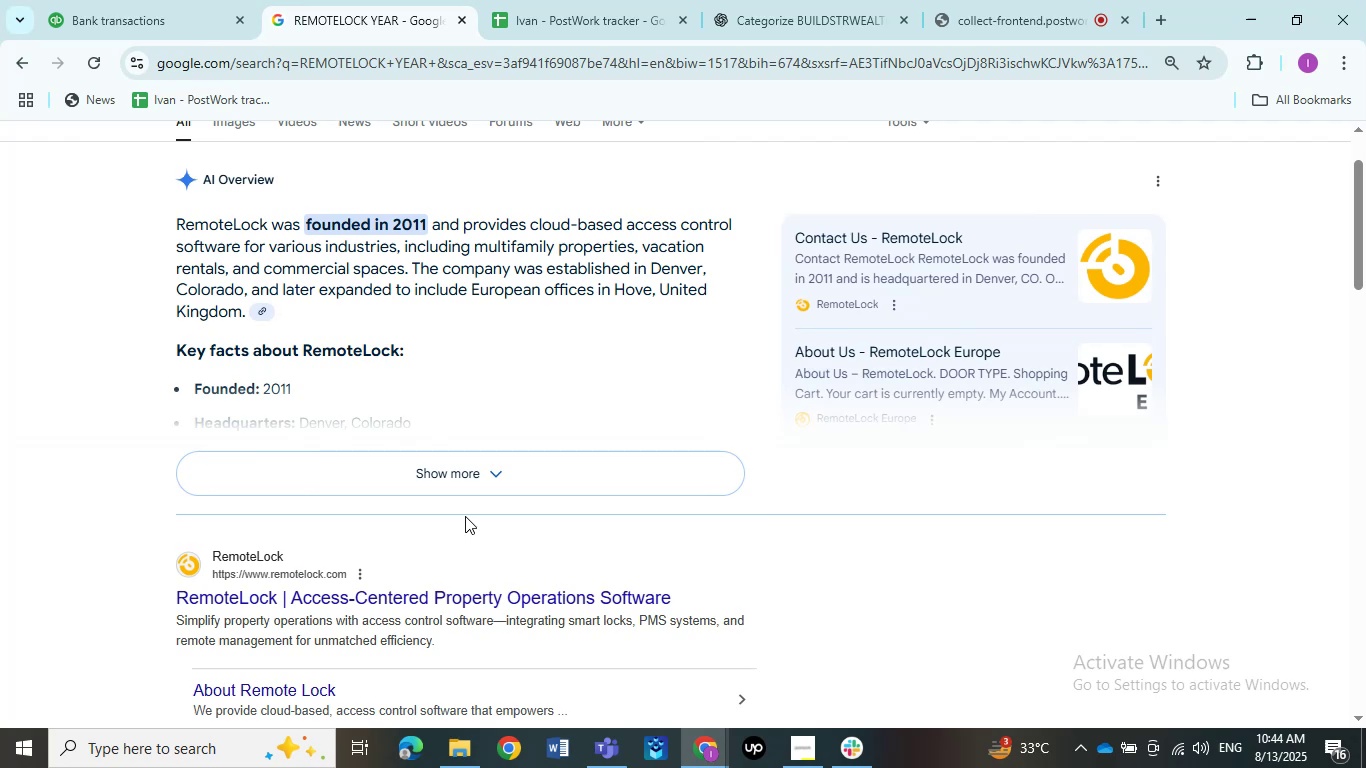 
wait(6.65)
 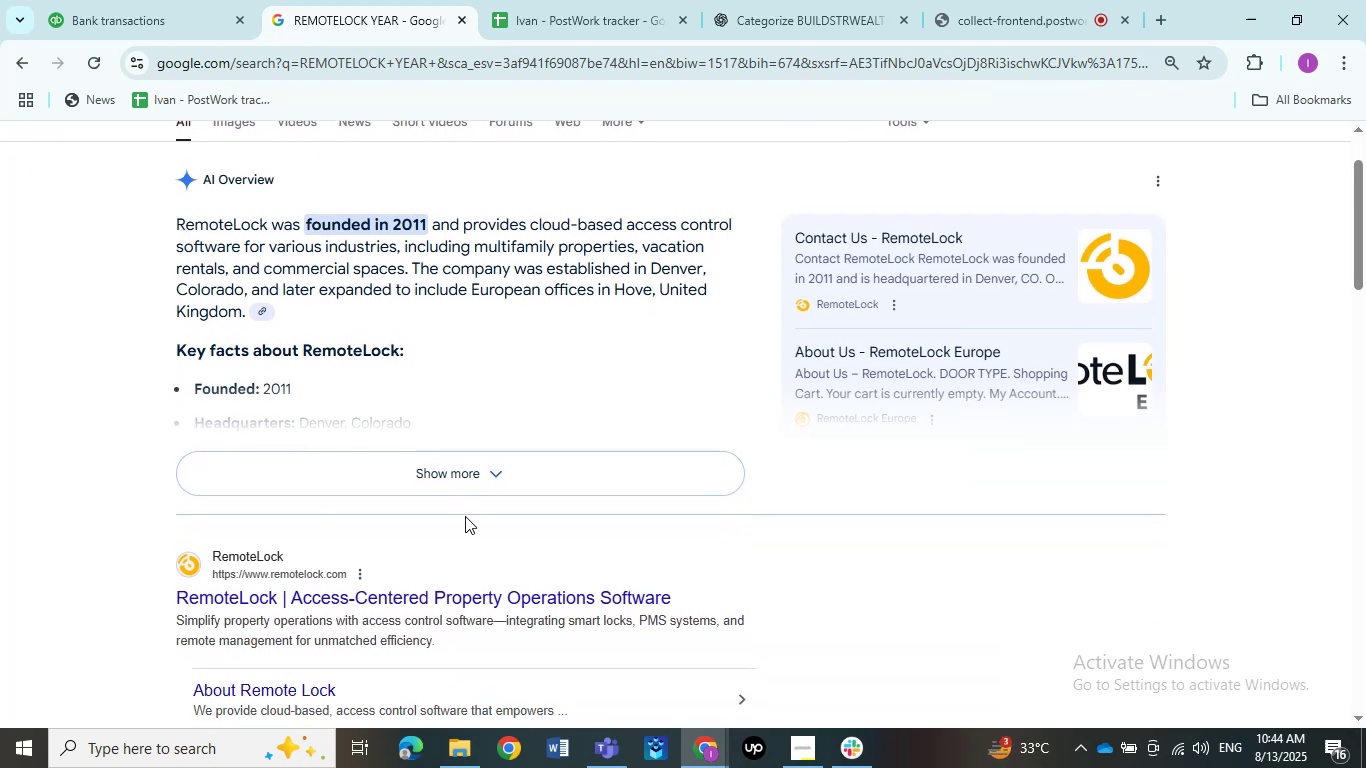 
scroll: coordinate [292, 388], scroll_direction: up, amount: 4.0
 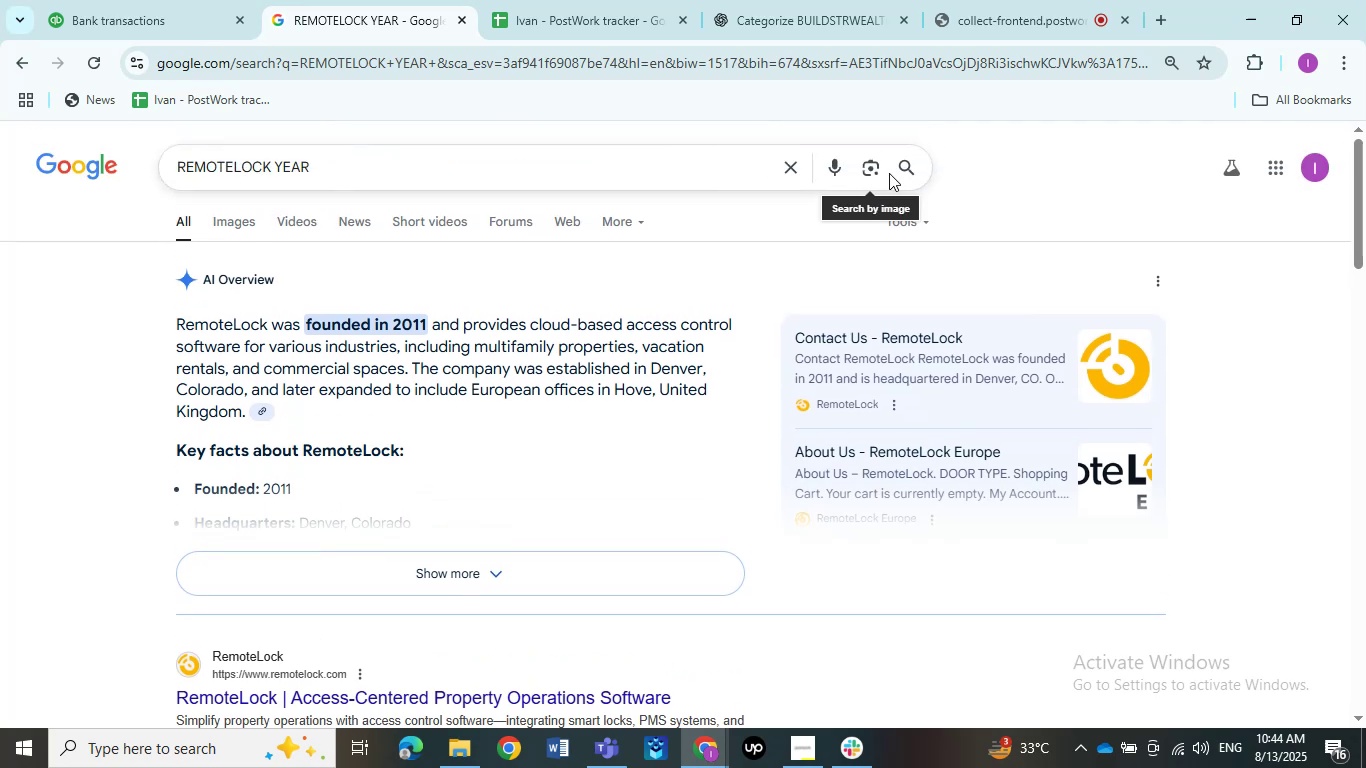 
left_click([900, 166])
 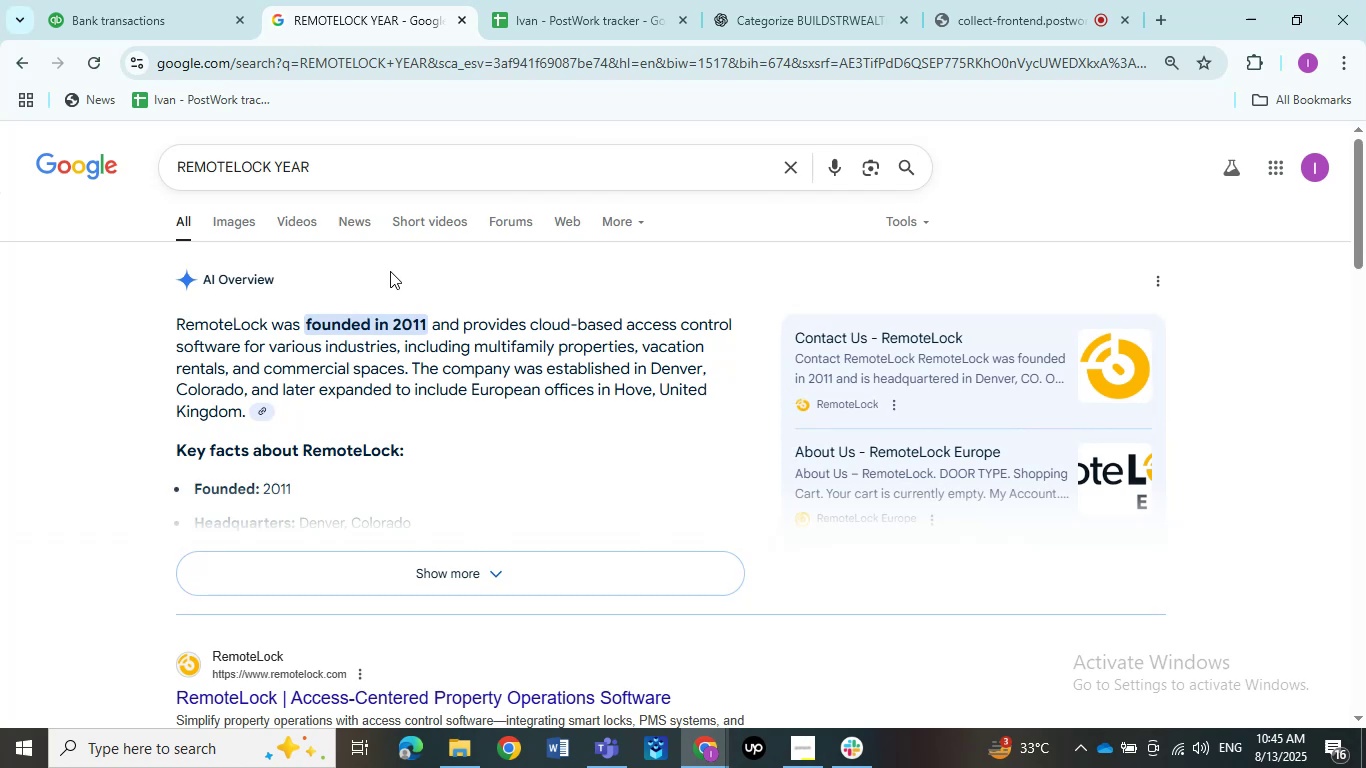 
wait(28.12)
 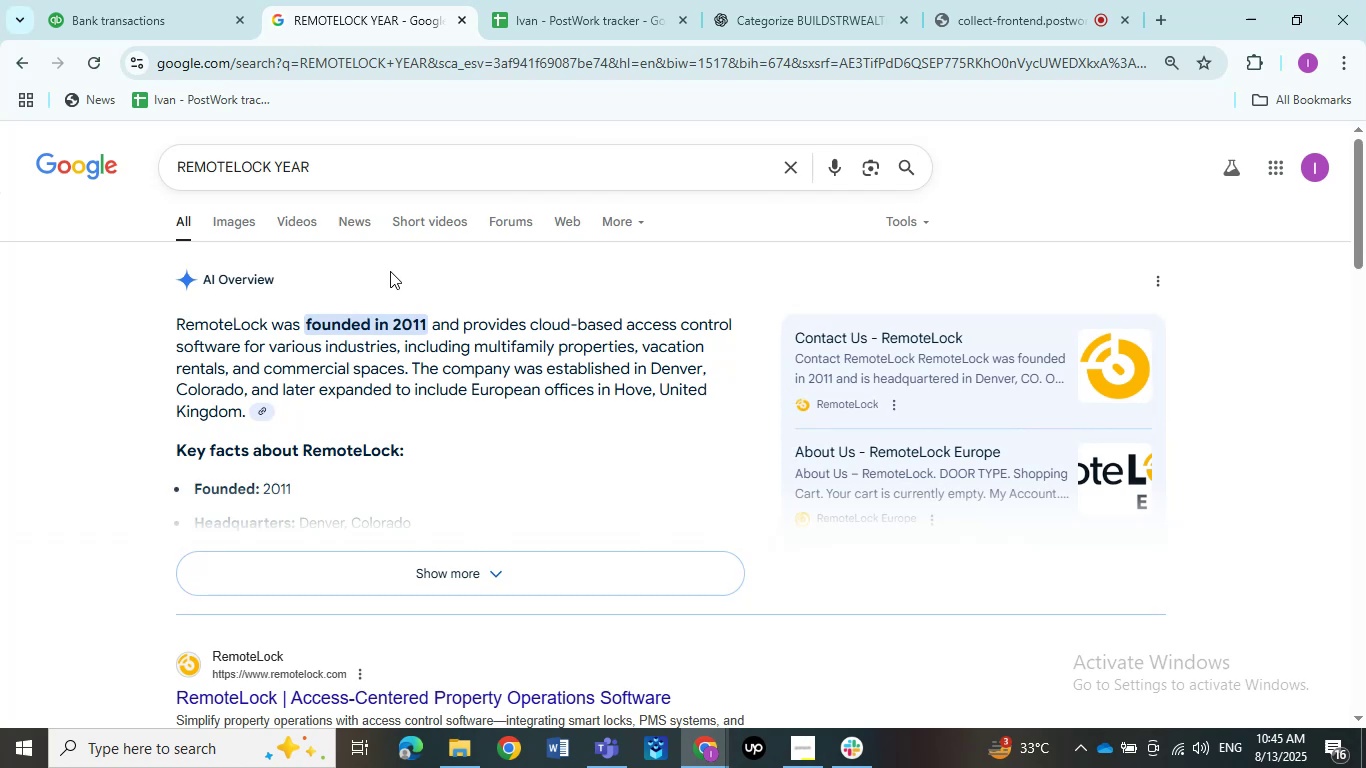 
scroll: coordinate [332, 280], scroll_direction: up, amount: 2.0
 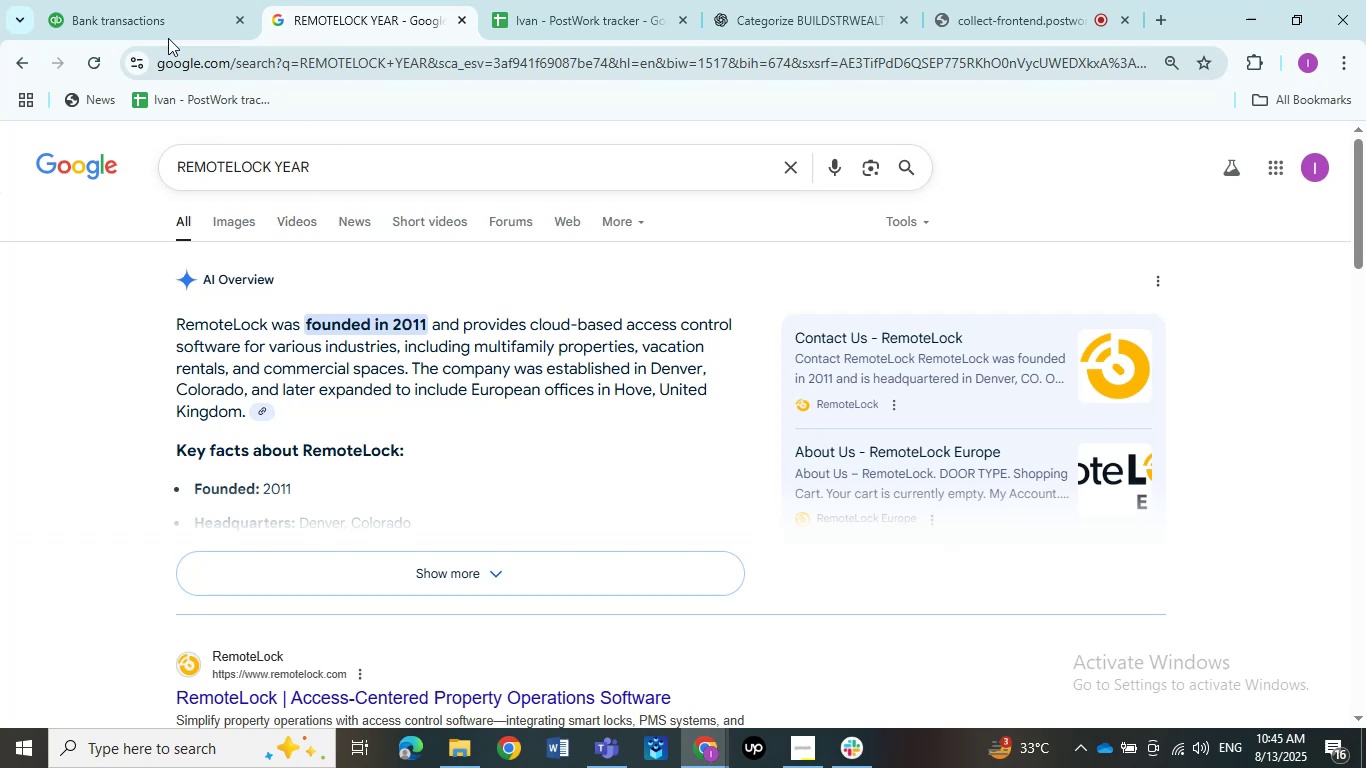 
left_click([143, 15])
 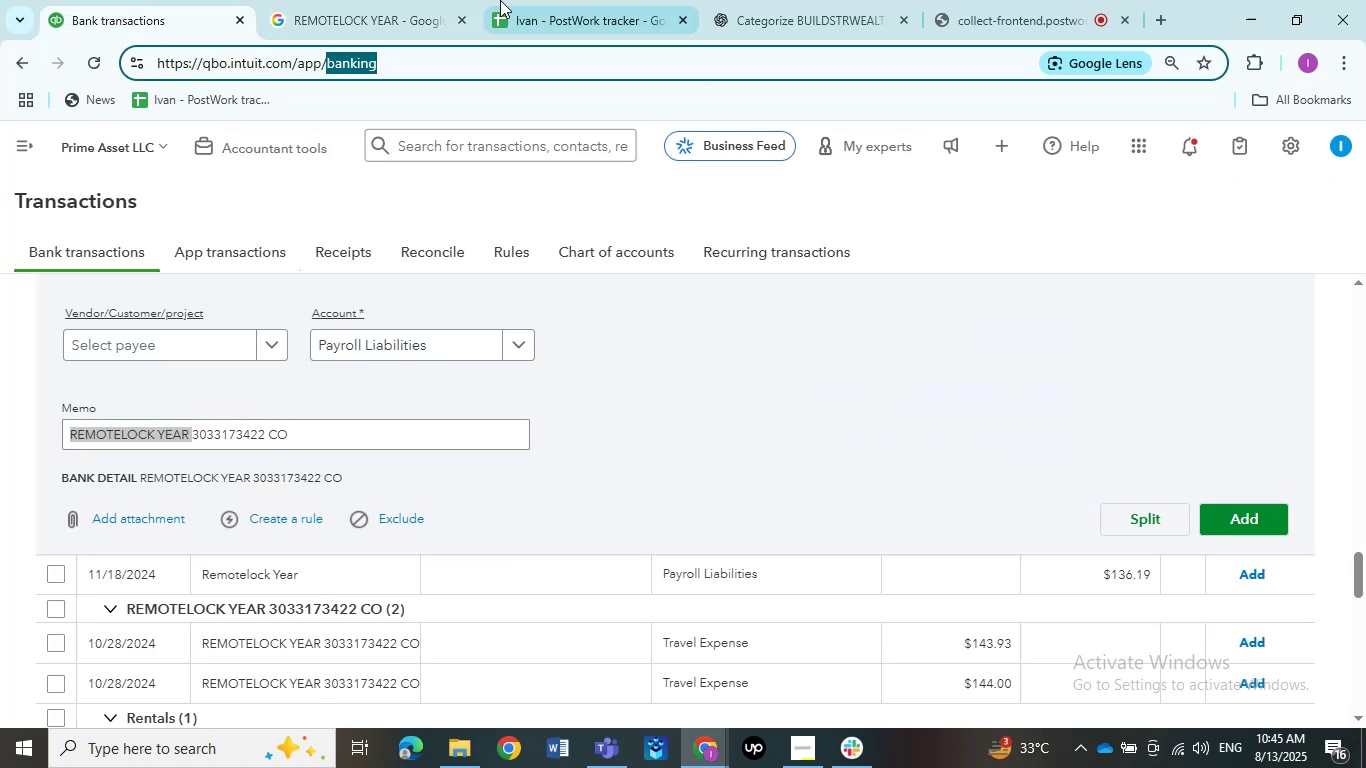 
left_click([380, 0])
 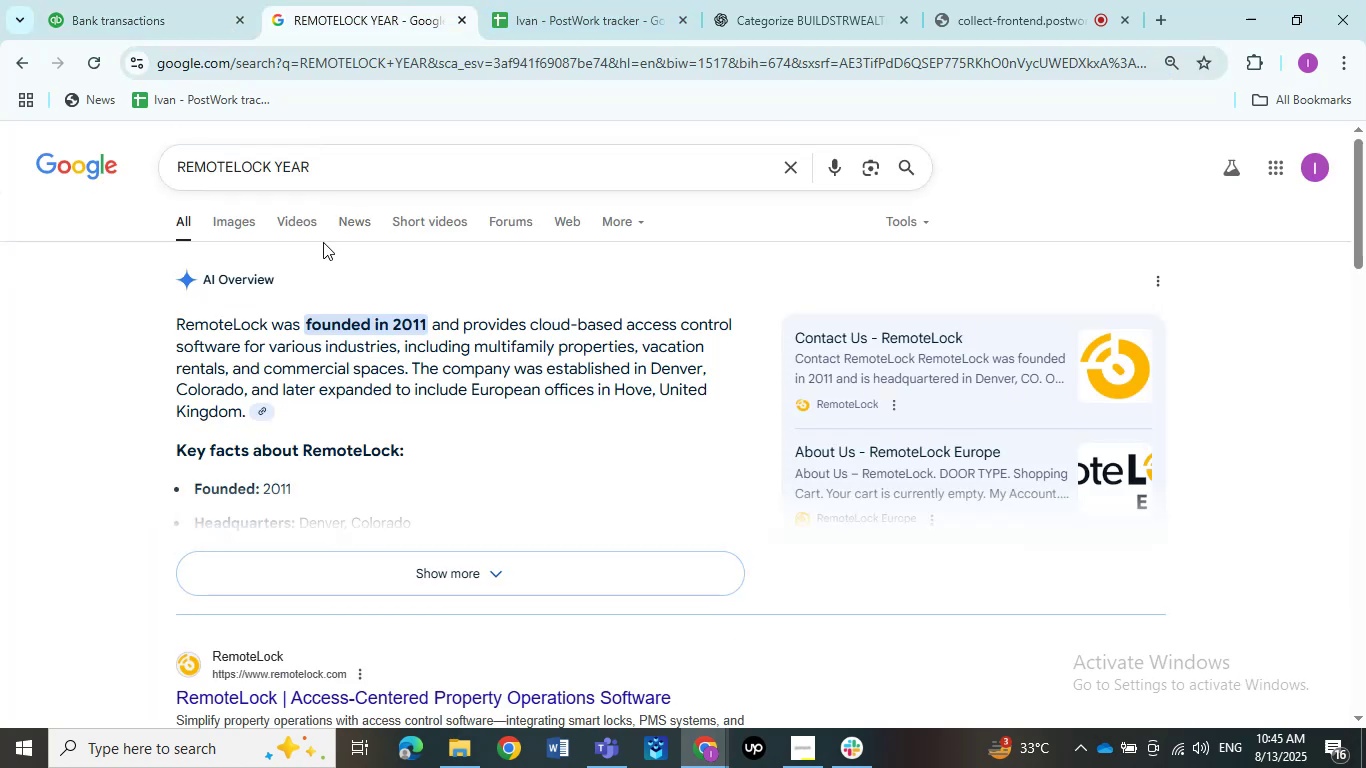 
scroll: coordinate [340, 200], scroll_direction: up, amount: 2.0
 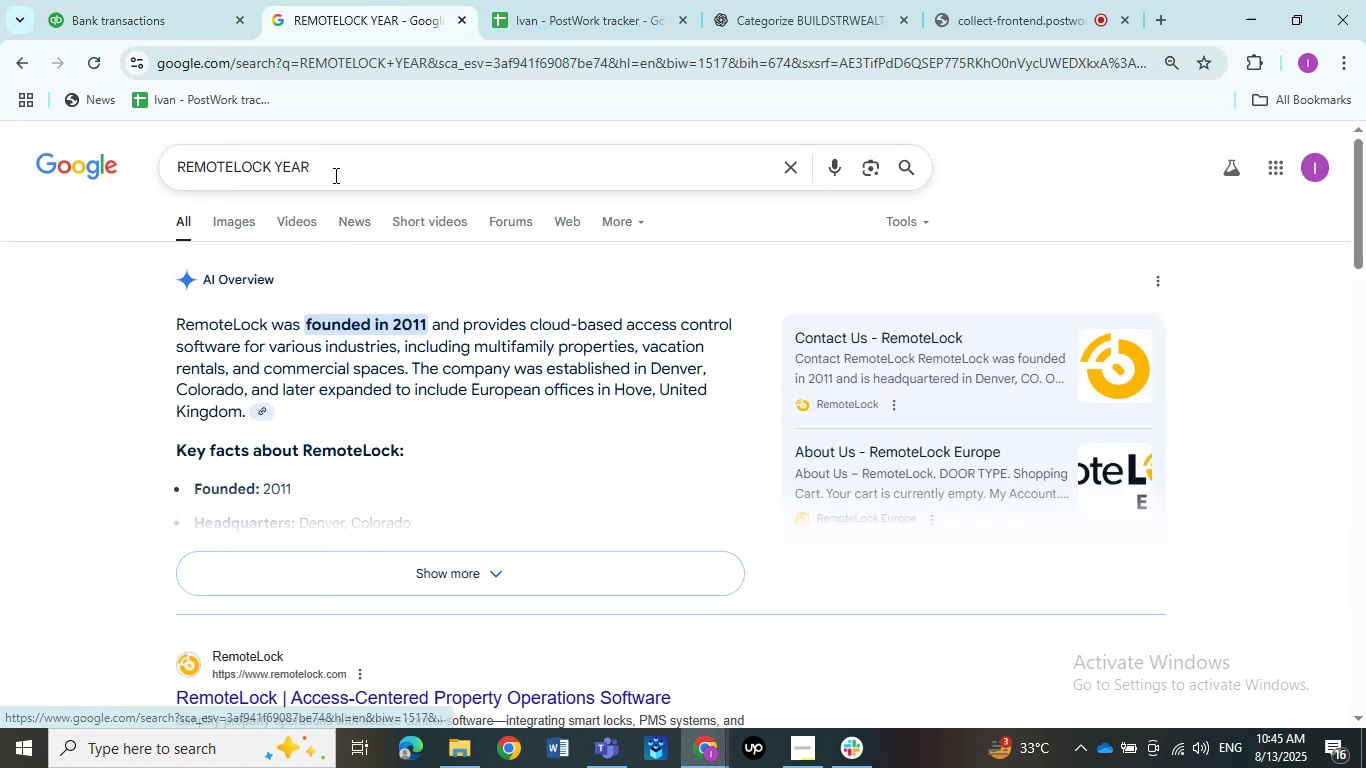 
left_click_drag(start_coordinate=[332, 171], to_coordinate=[150, 171])
 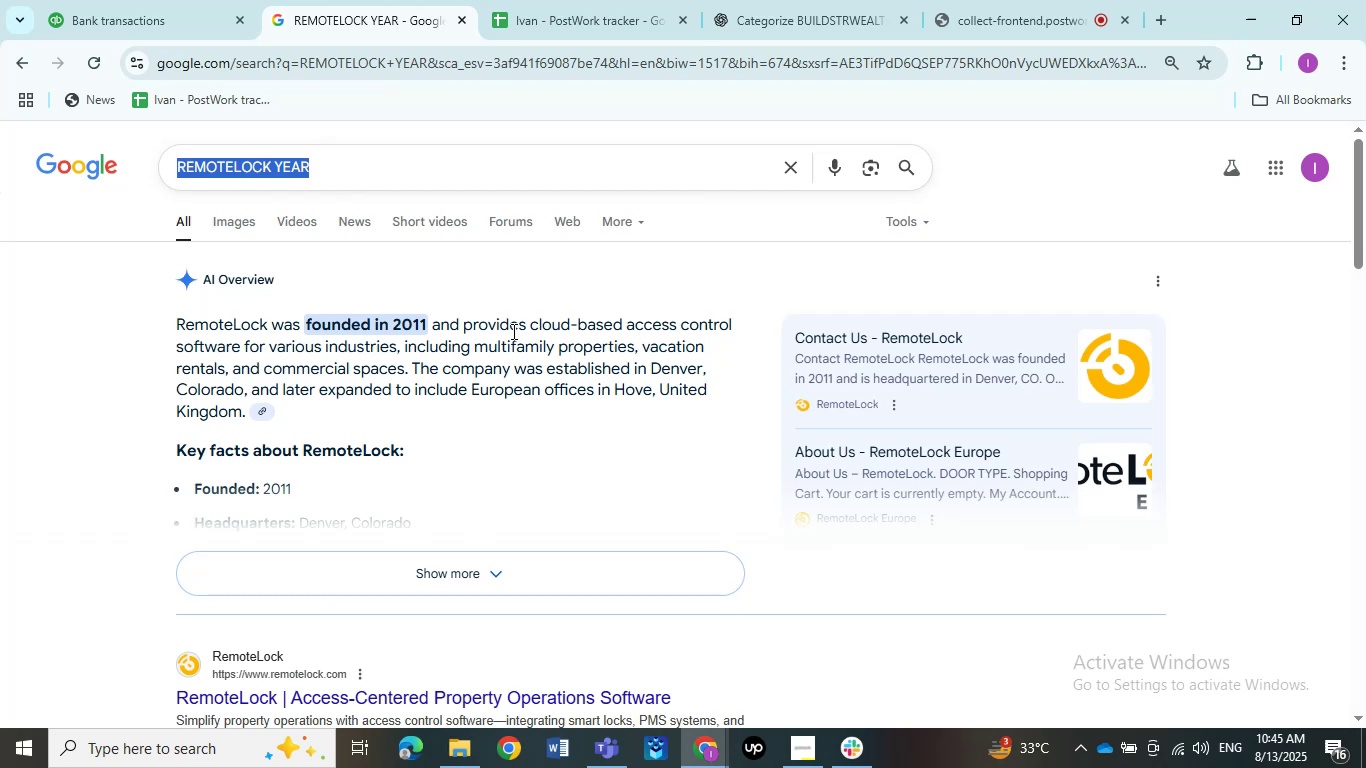 
left_click_drag(start_coordinate=[525, 328], to_coordinate=[1000, 551])
 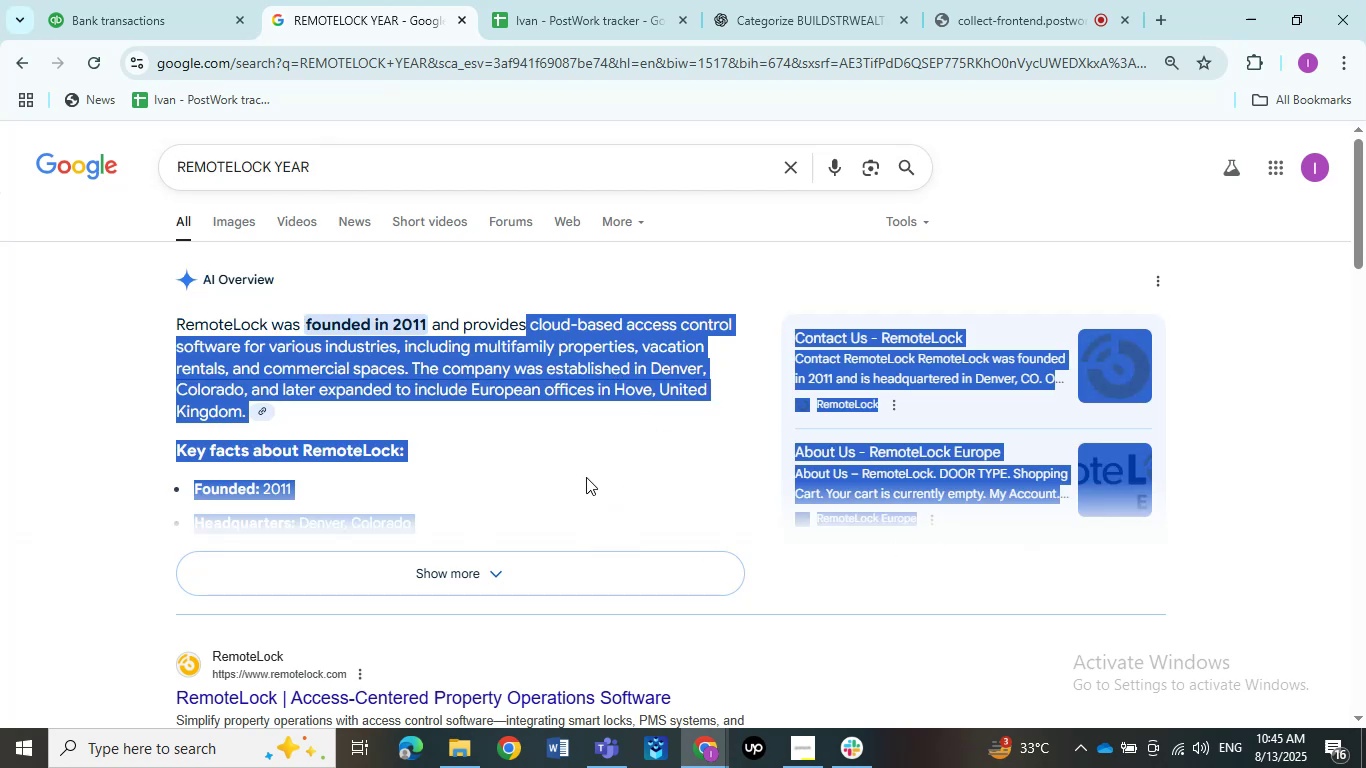 
left_click([586, 477])
 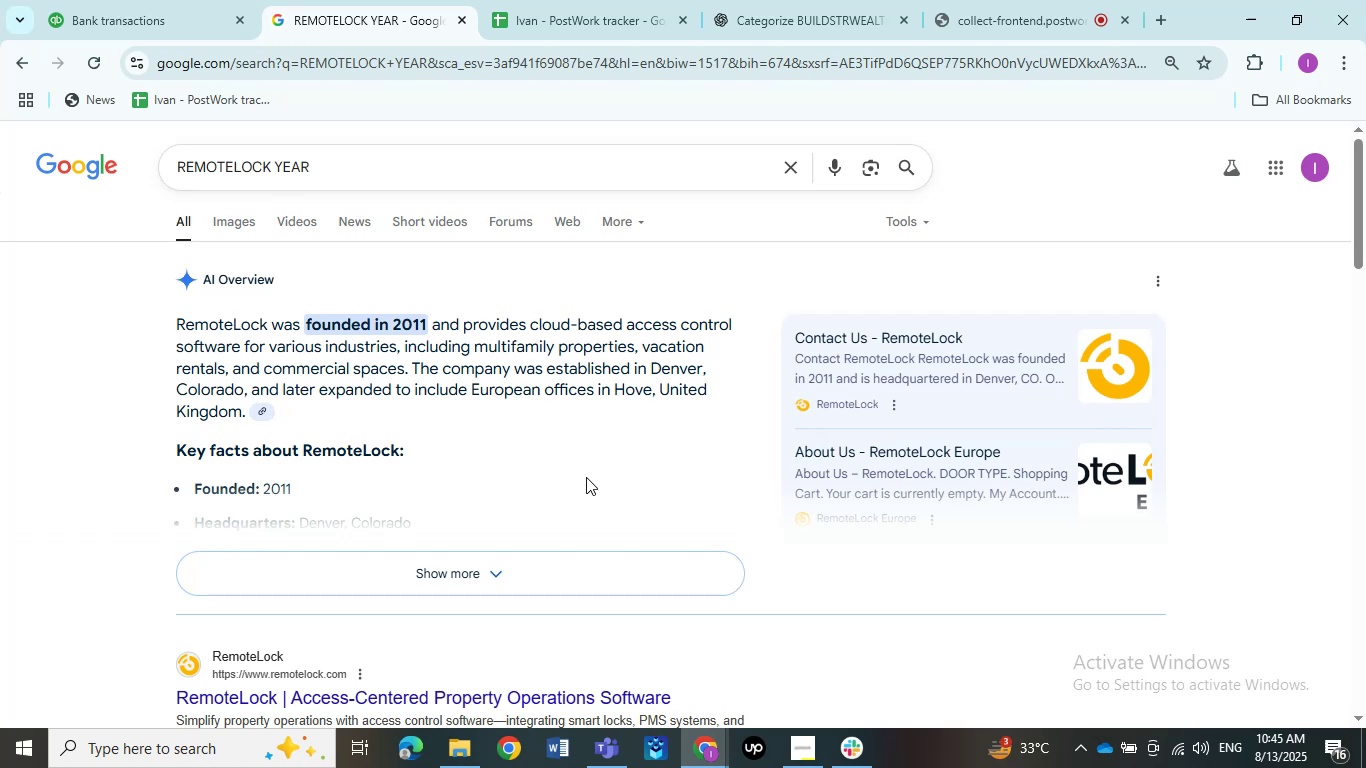 
wait(23.0)
 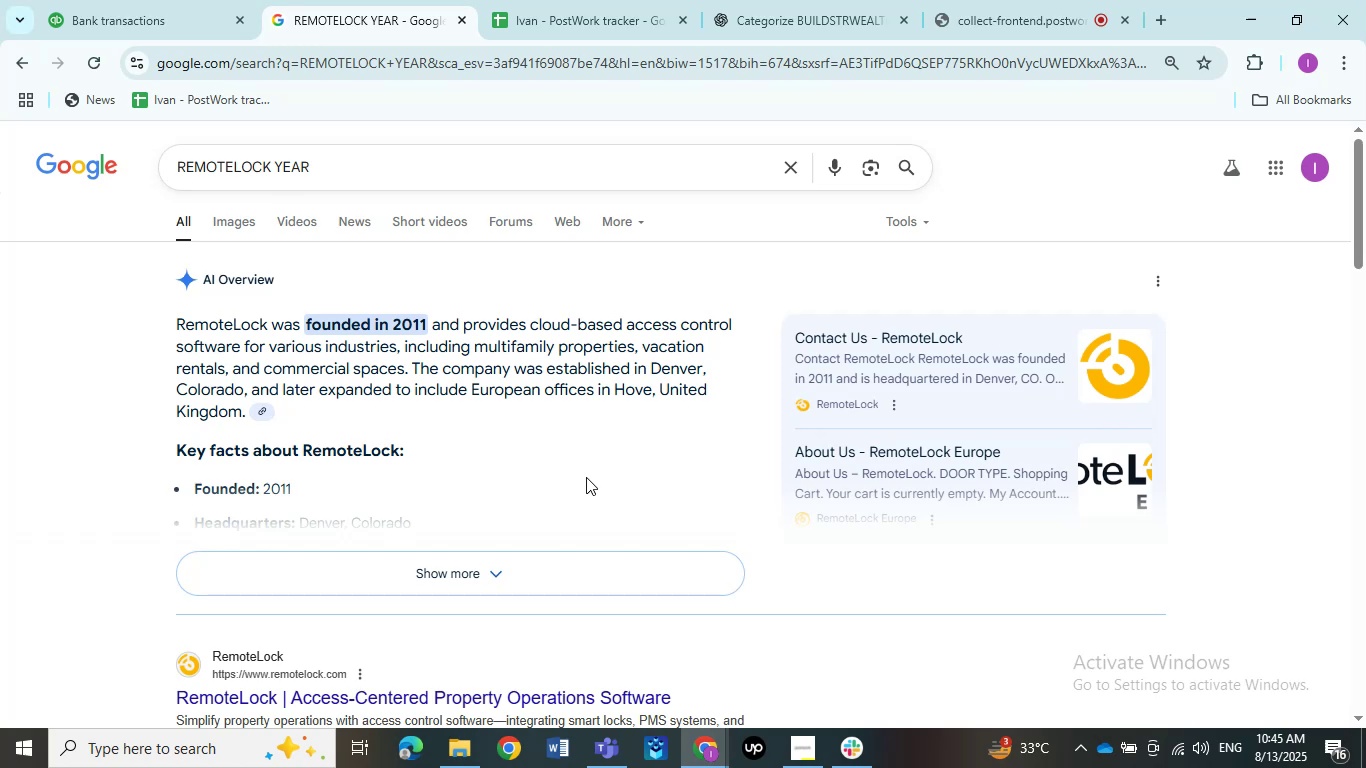 
scroll: coordinate [443, 563], scroll_direction: down, amount: 1.0
 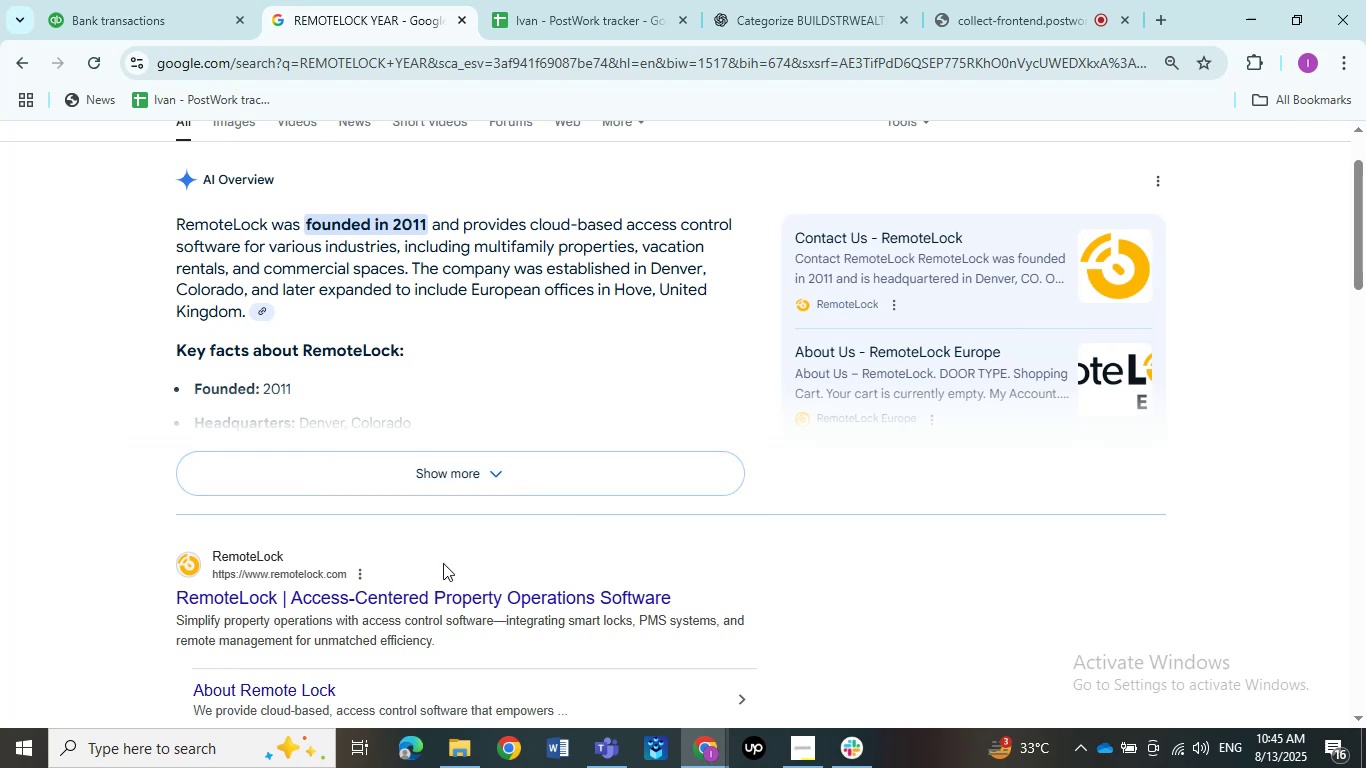 
scroll: coordinate [442, 434], scroll_direction: up, amount: 4.0
 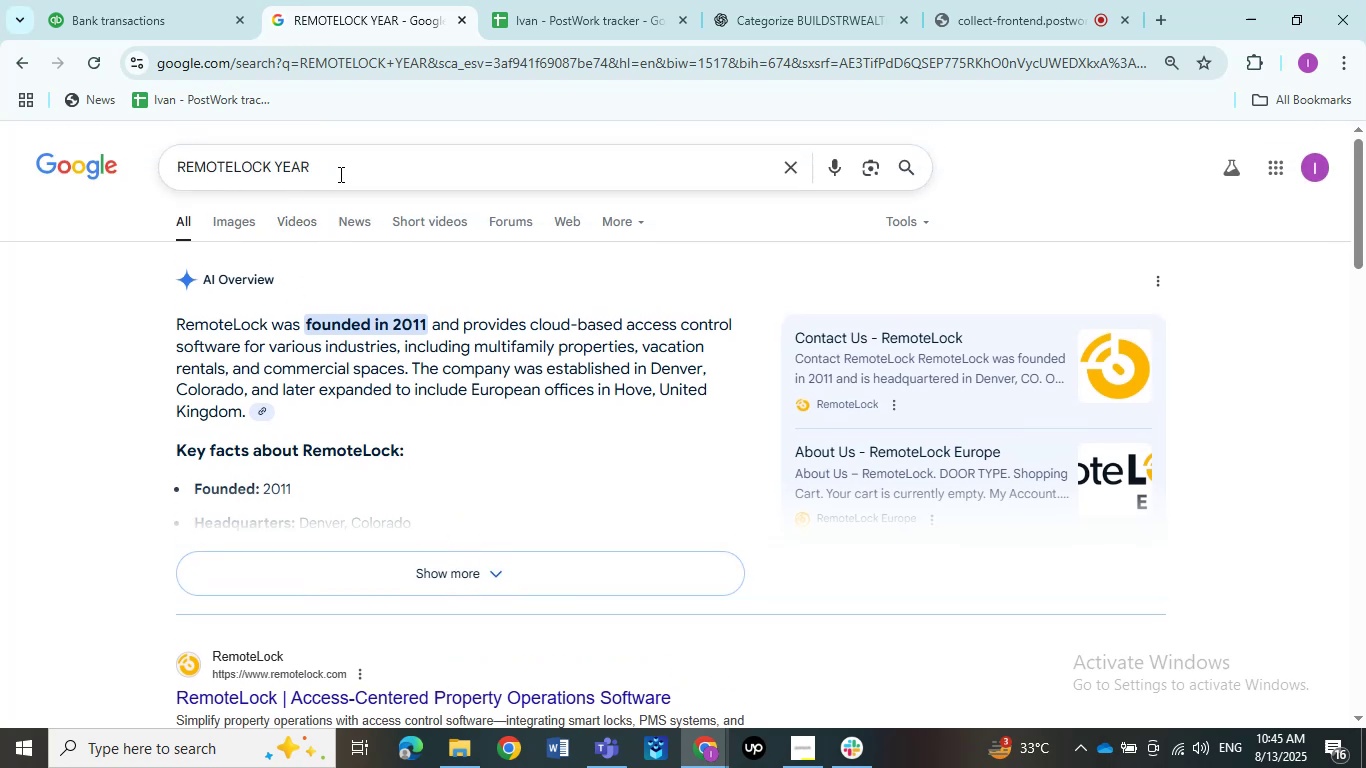 
left_click_drag(start_coordinate=[324, 168], to_coordinate=[146, 166])
 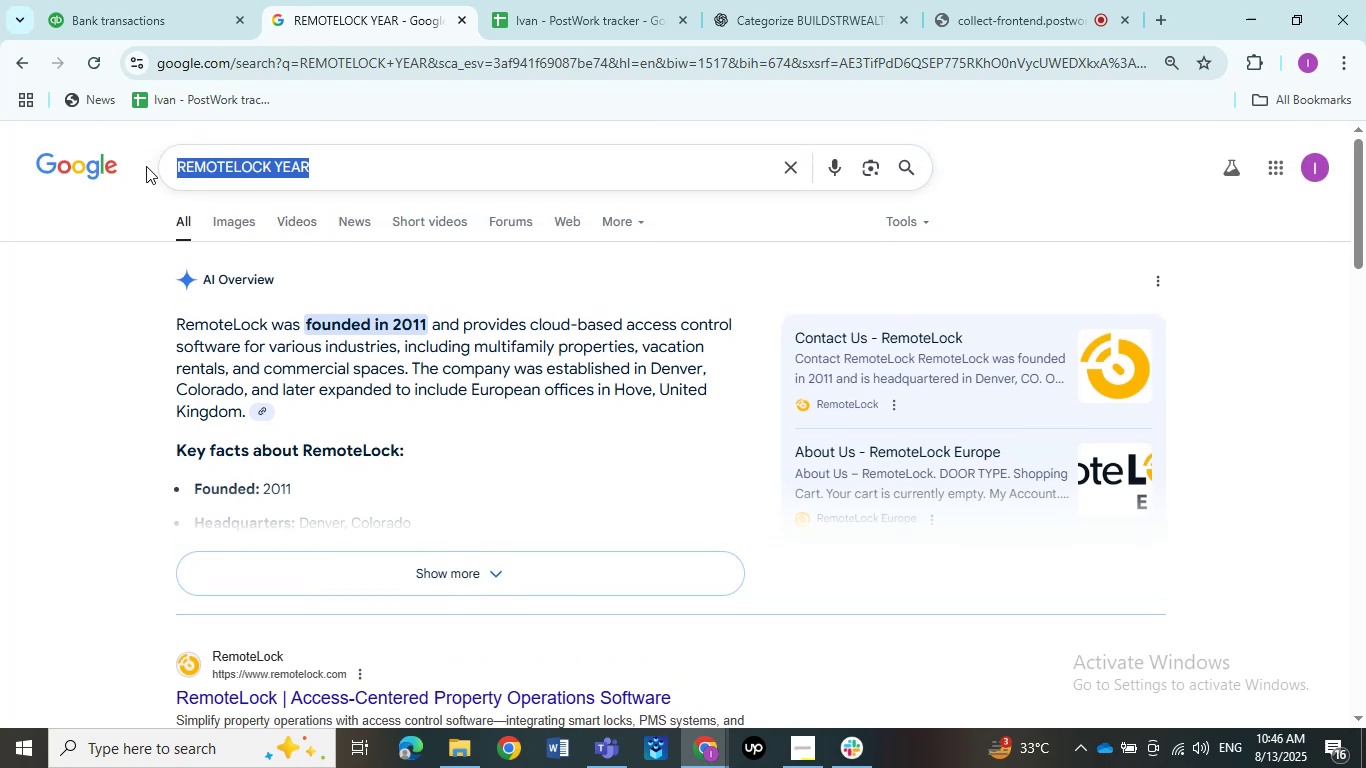 
wait(5.7)
 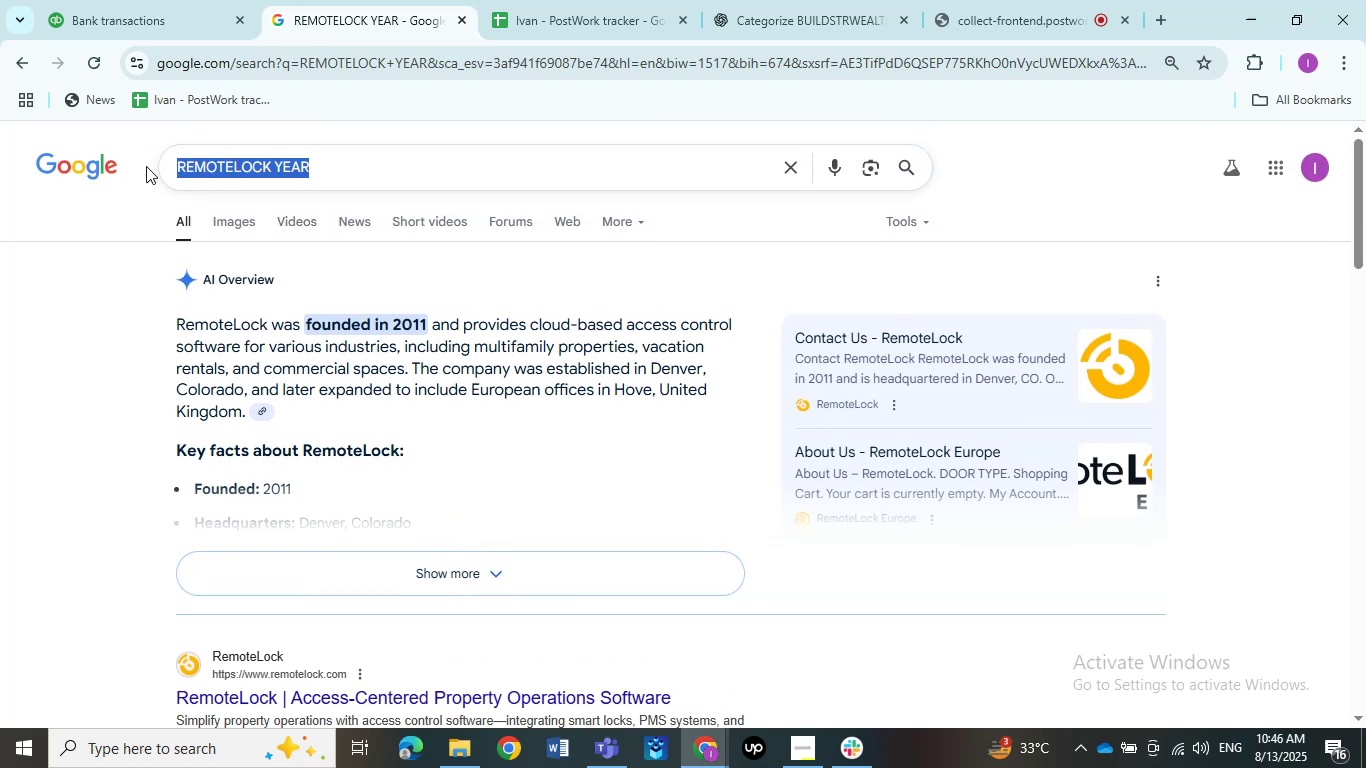 
left_click([118, 14])
 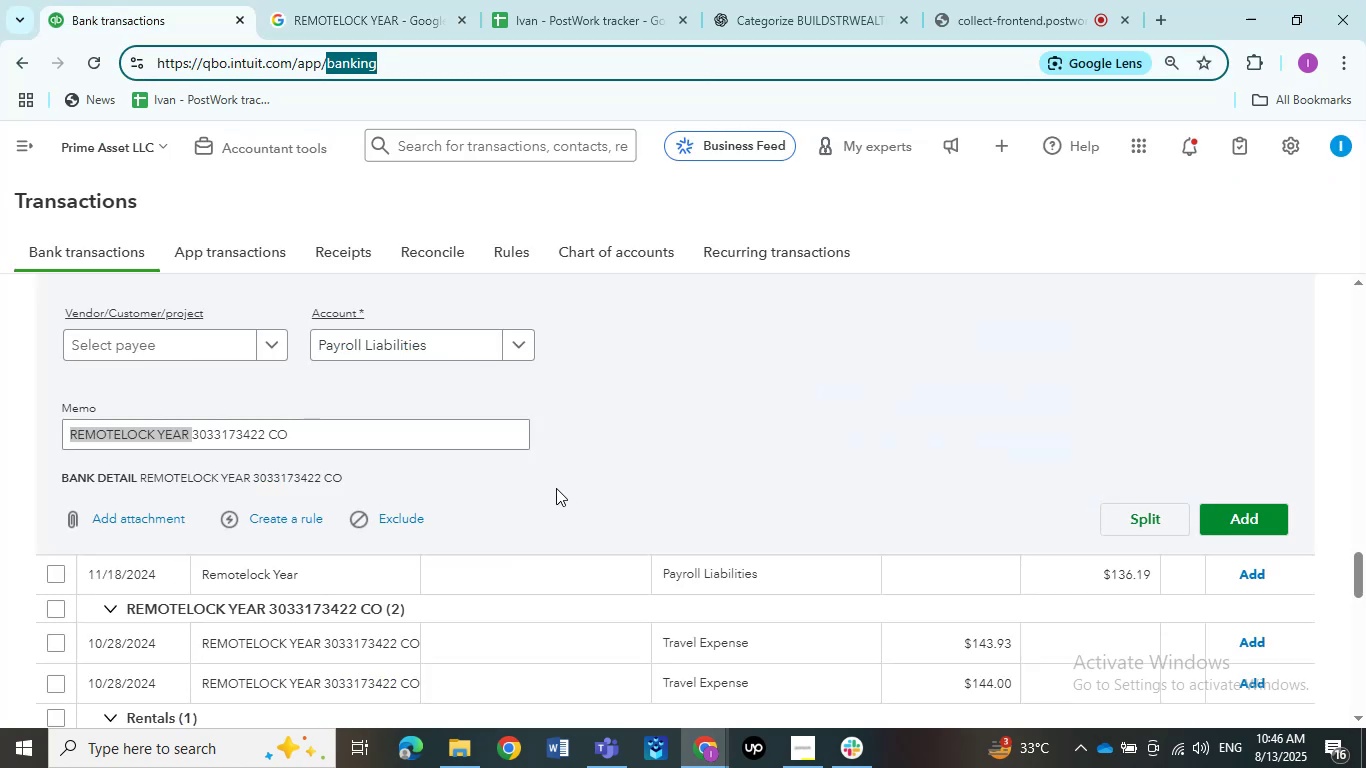 
scroll: coordinate [556, 488], scroll_direction: up, amount: 1.0
 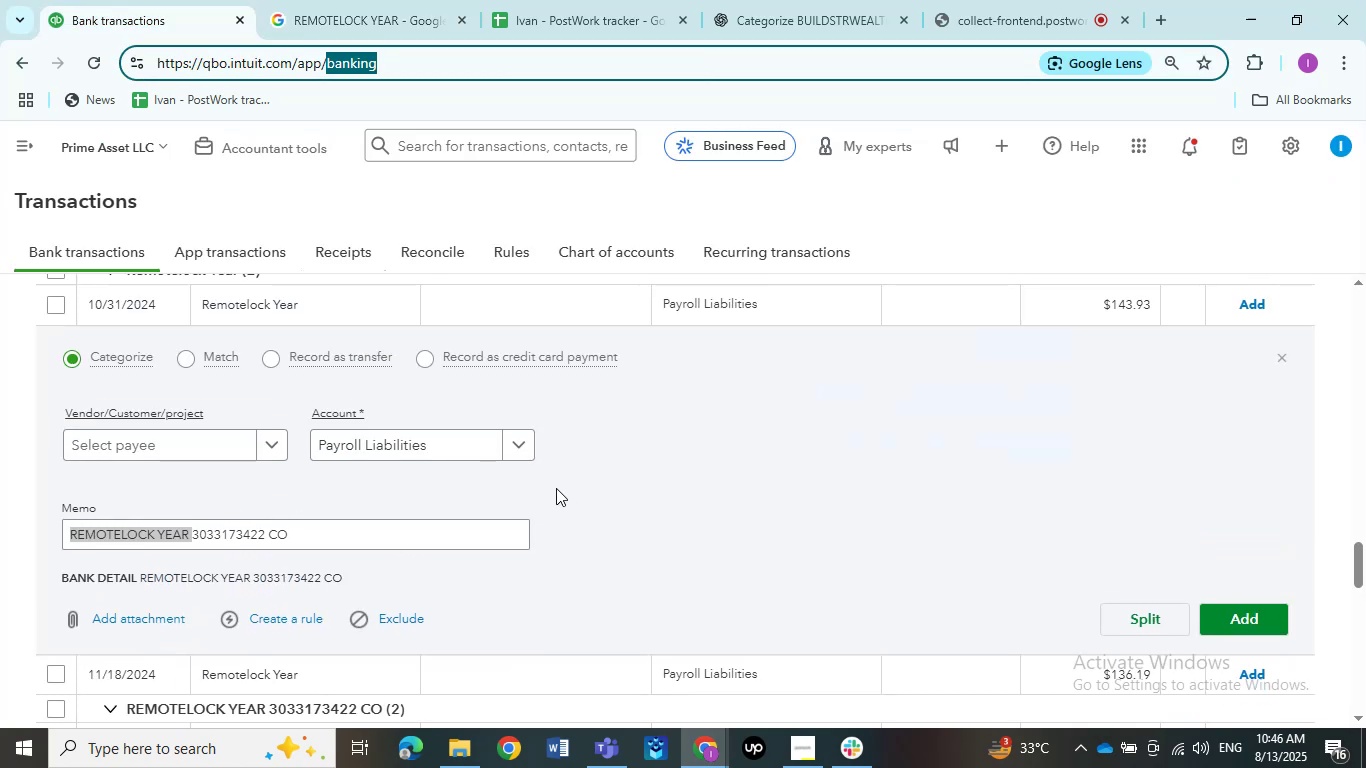 
scroll: coordinate [556, 488], scroll_direction: none, amount: 0.0
 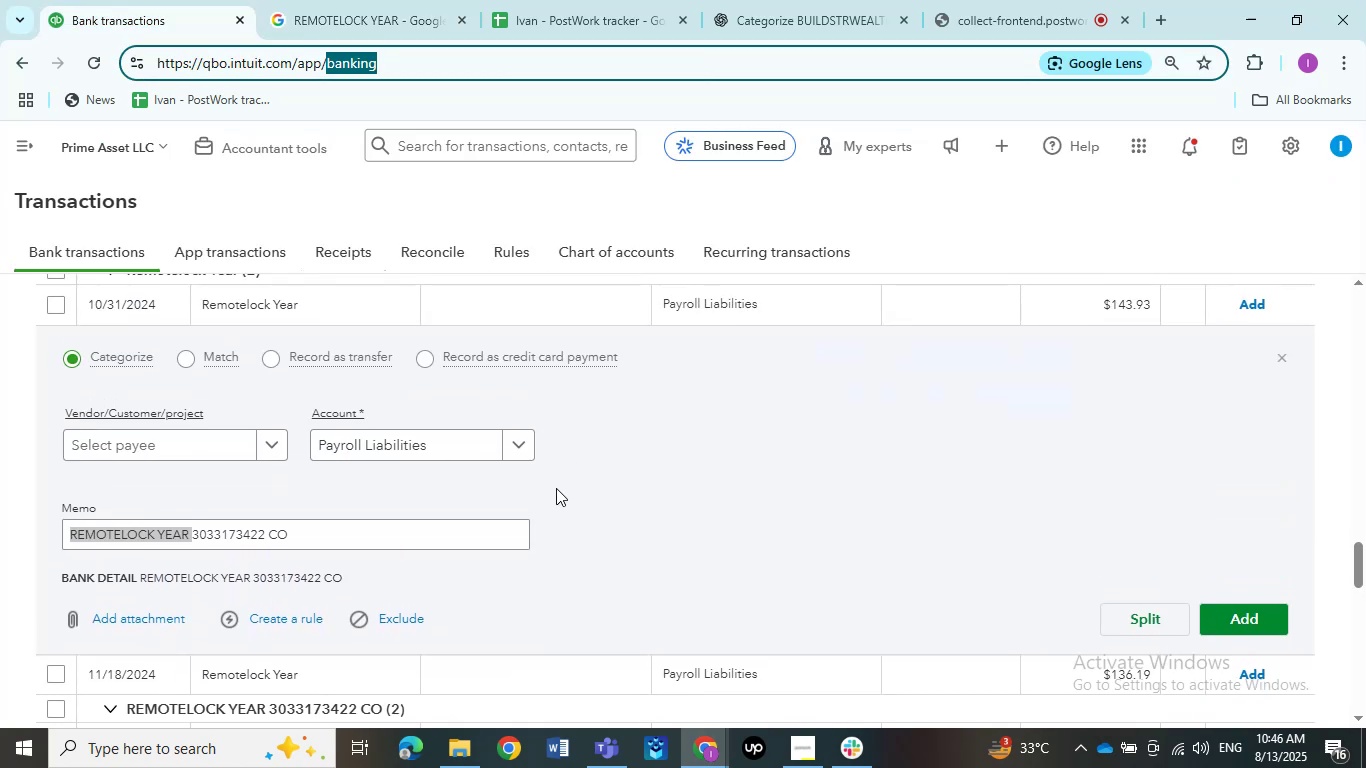 
scroll: coordinate [556, 488], scroll_direction: down, amount: 3.0
 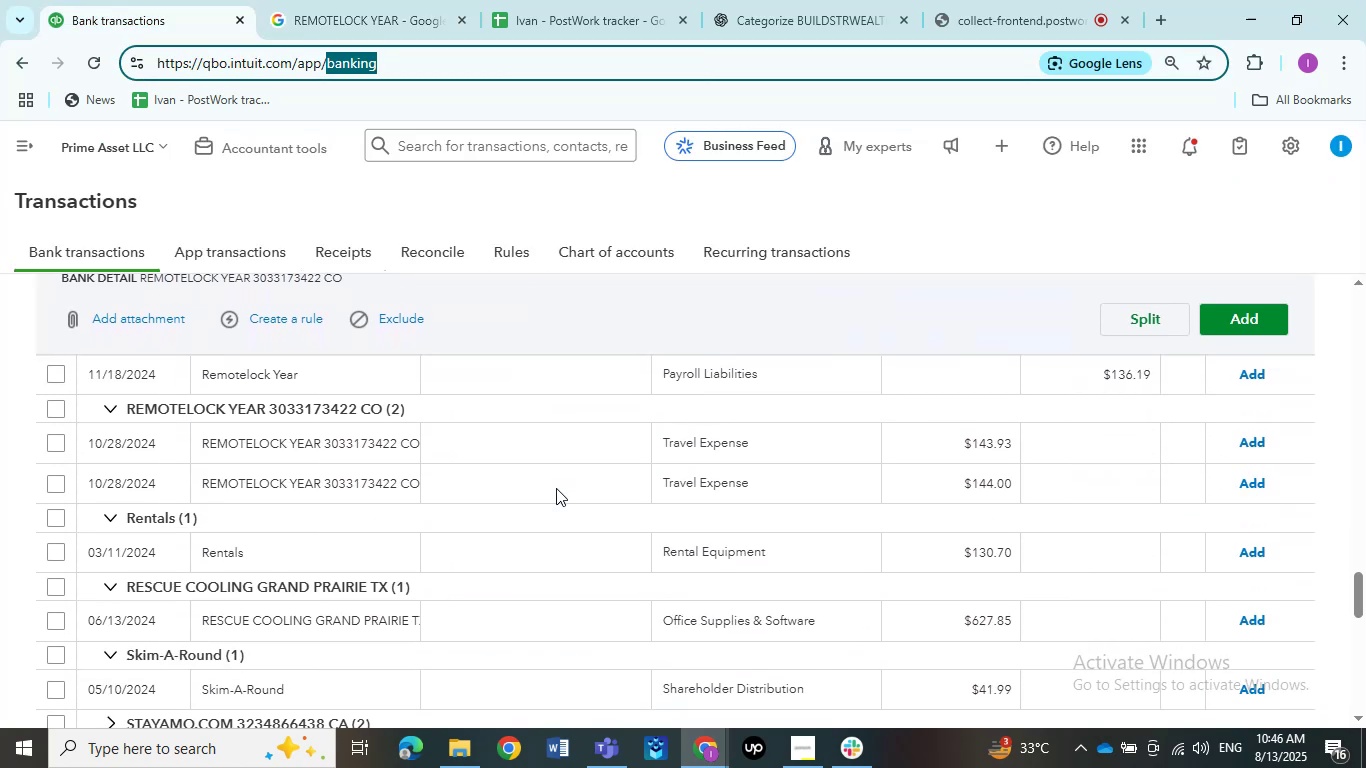 
scroll: coordinate [556, 488], scroll_direction: up, amount: 1.0
 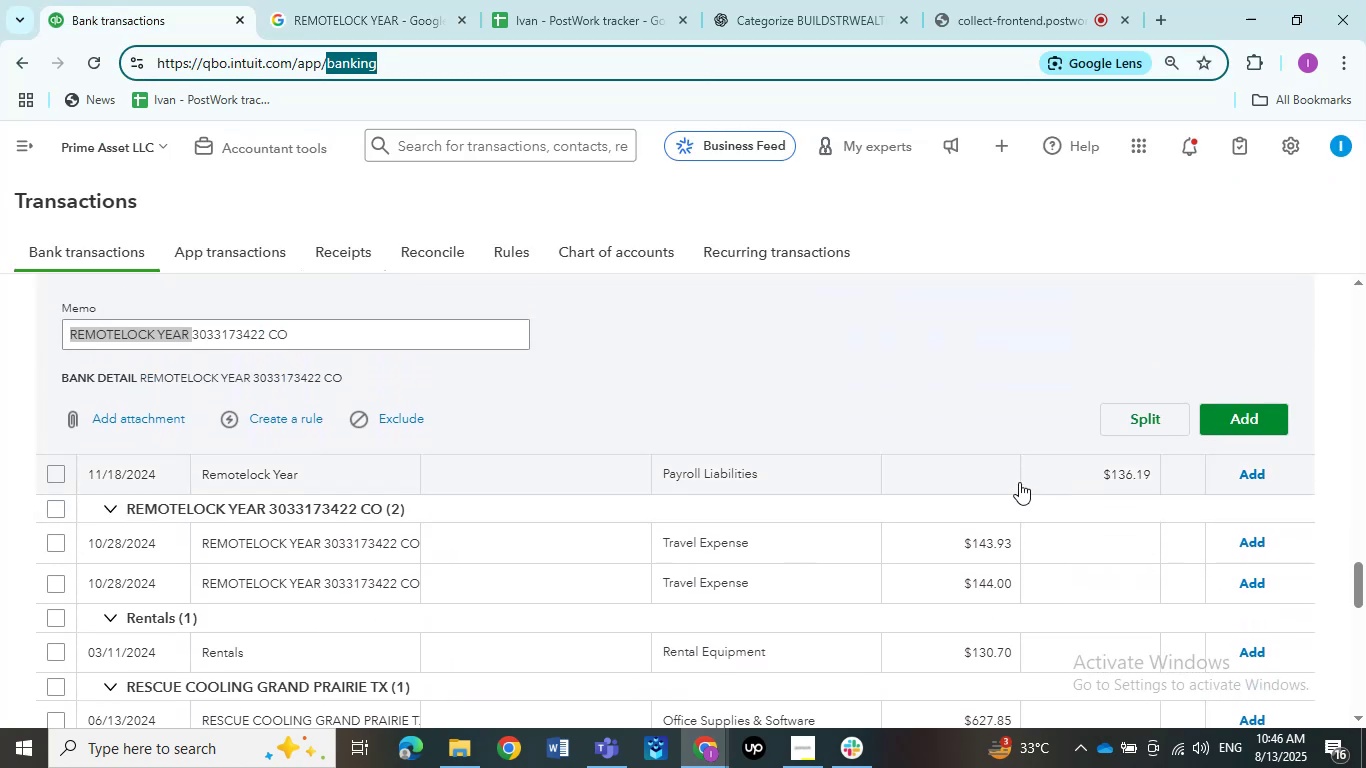 
left_click_drag(start_coordinate=[1102, 469], to_coordinate=[1180, 469])
 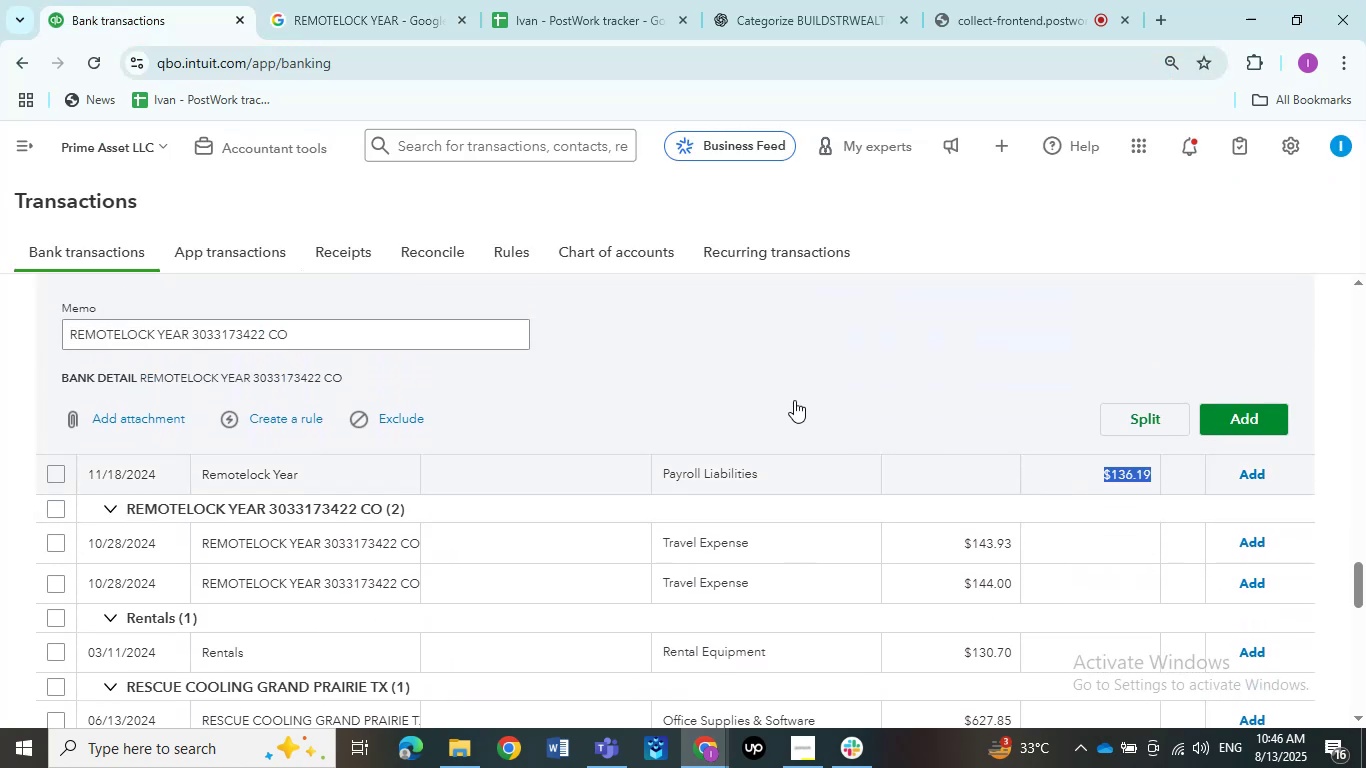 
scroll: coordinate [774, 373], scroll_direction: up, amount: 2.0
 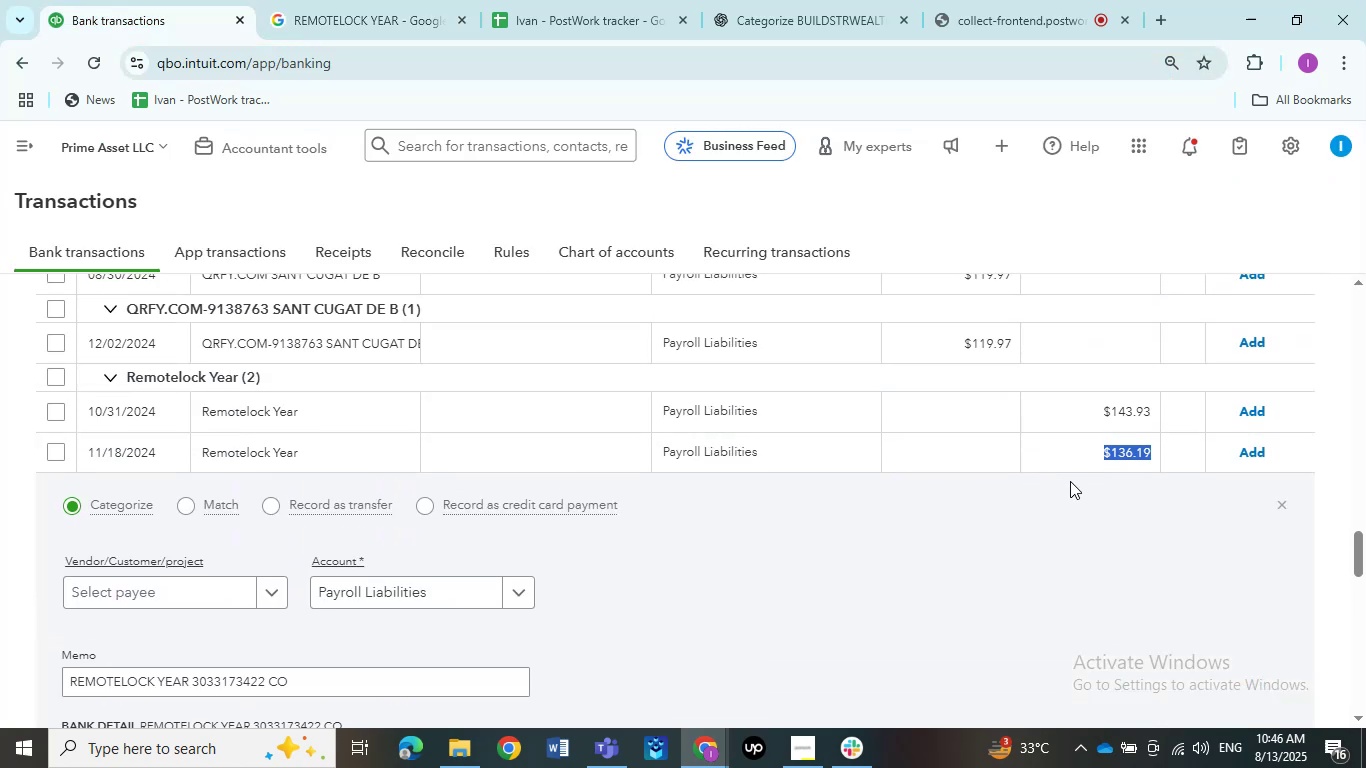 
scroll: coordinate [878, 578], scroll_direction: down, amount: 3.0
 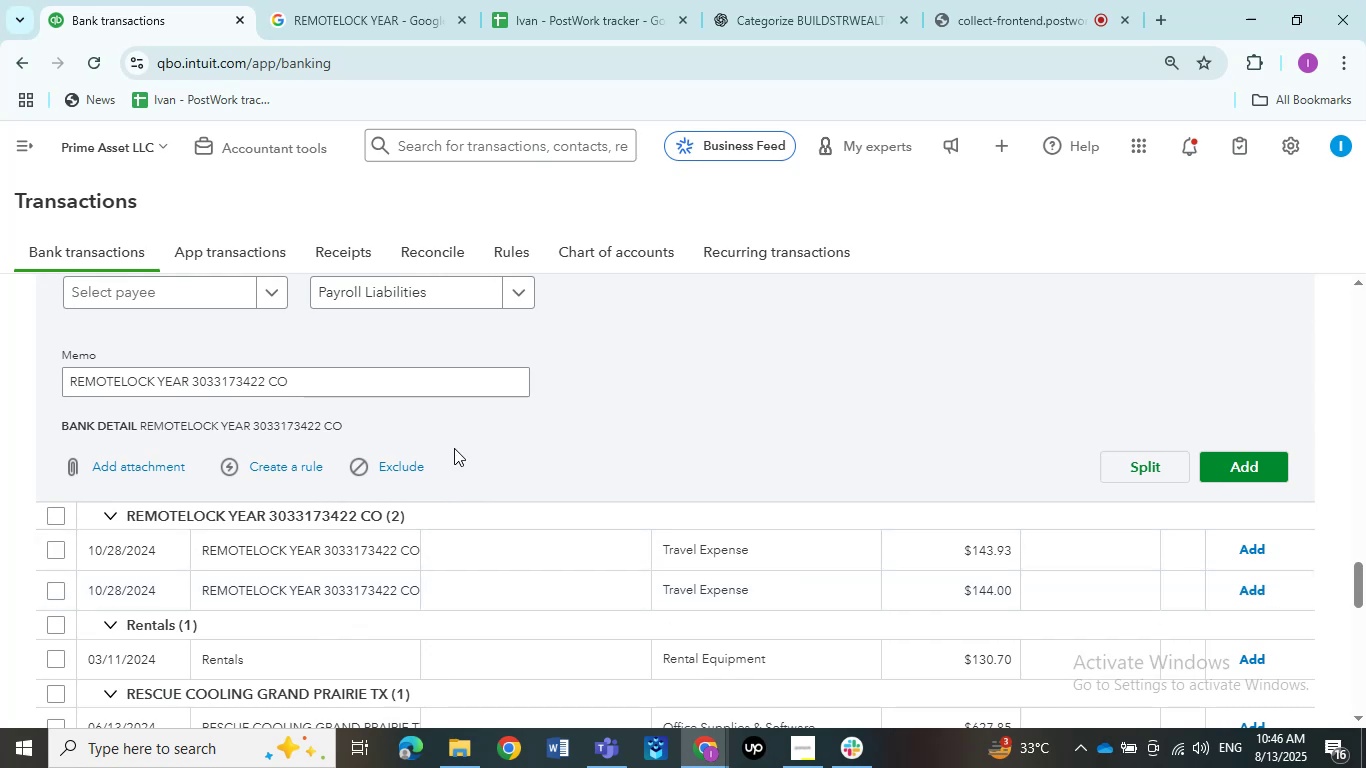 
wait(7.45)
 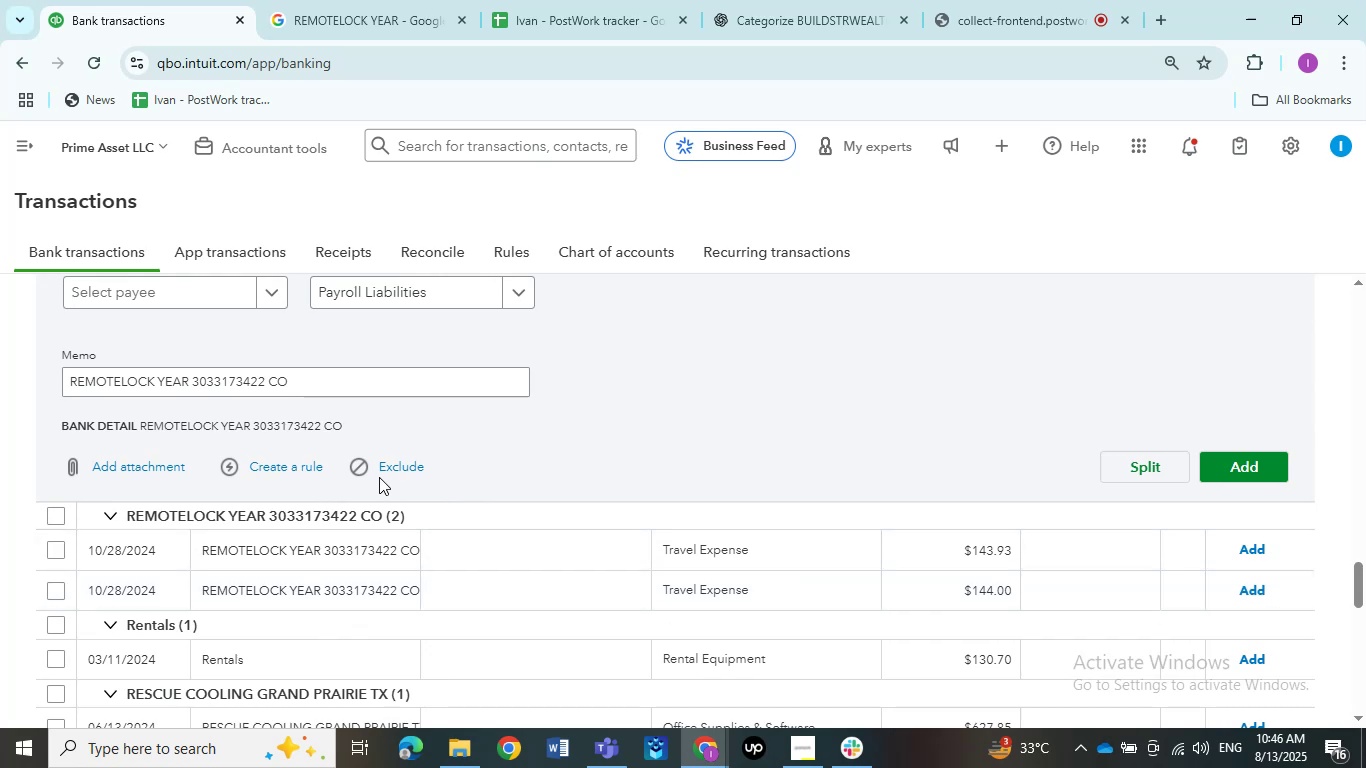 
left_click([61, 518])
 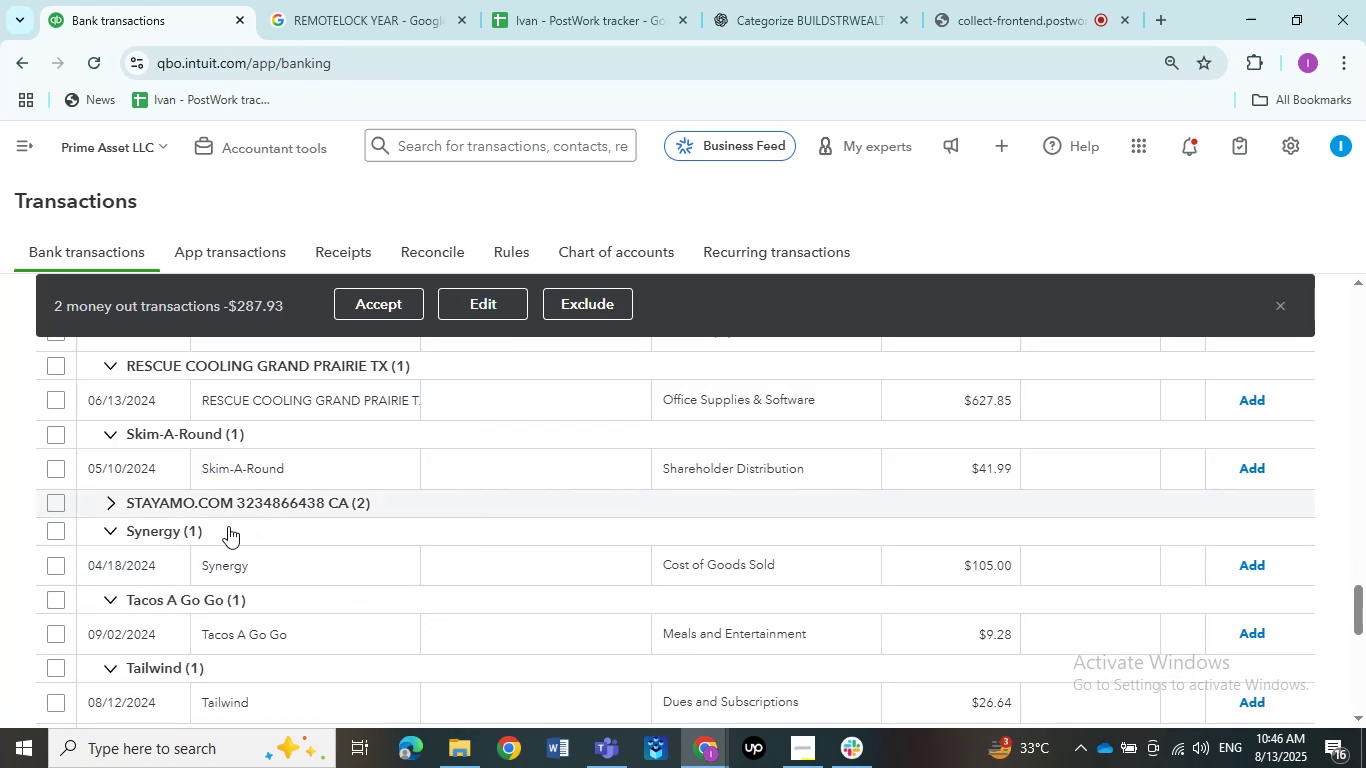 
scroll: coordinate [241, 588], scroll_direction: up, amount: 2.0
 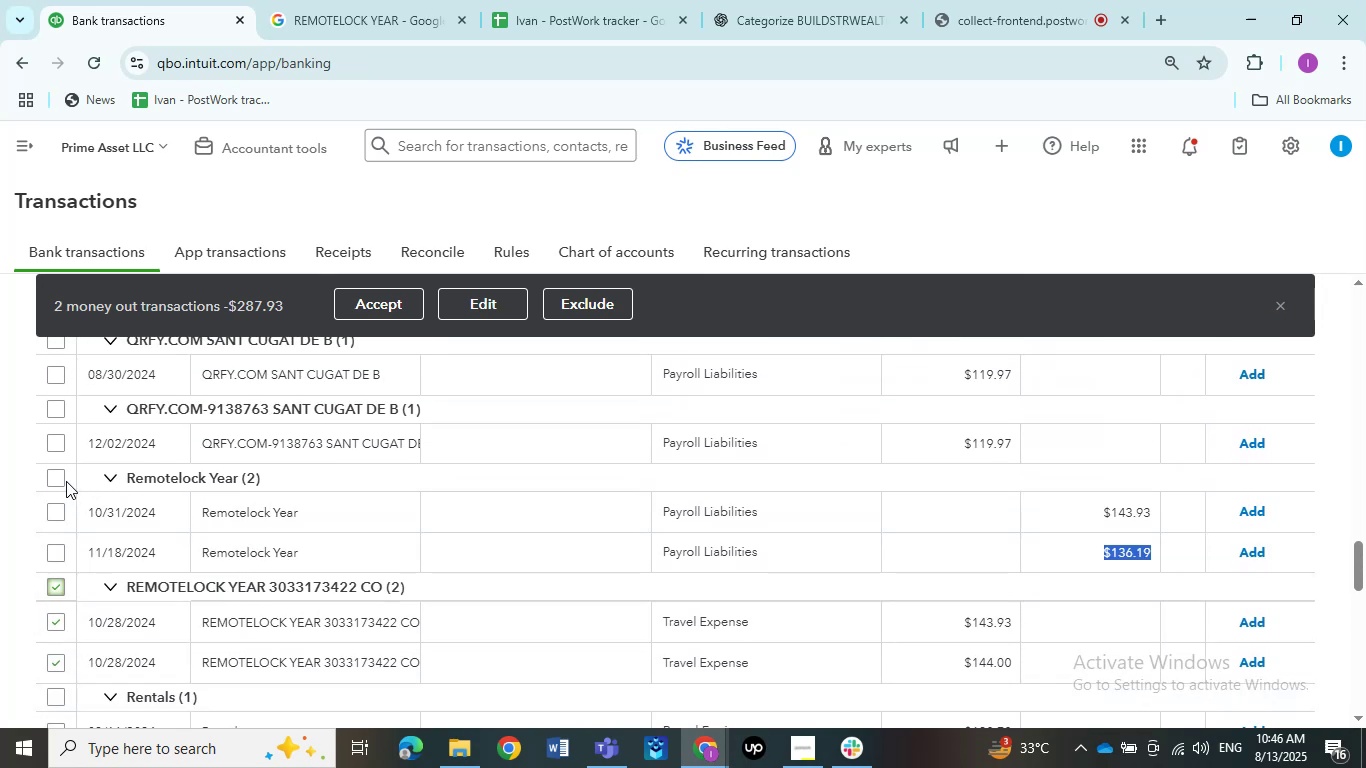 
left_click([62, 479])
 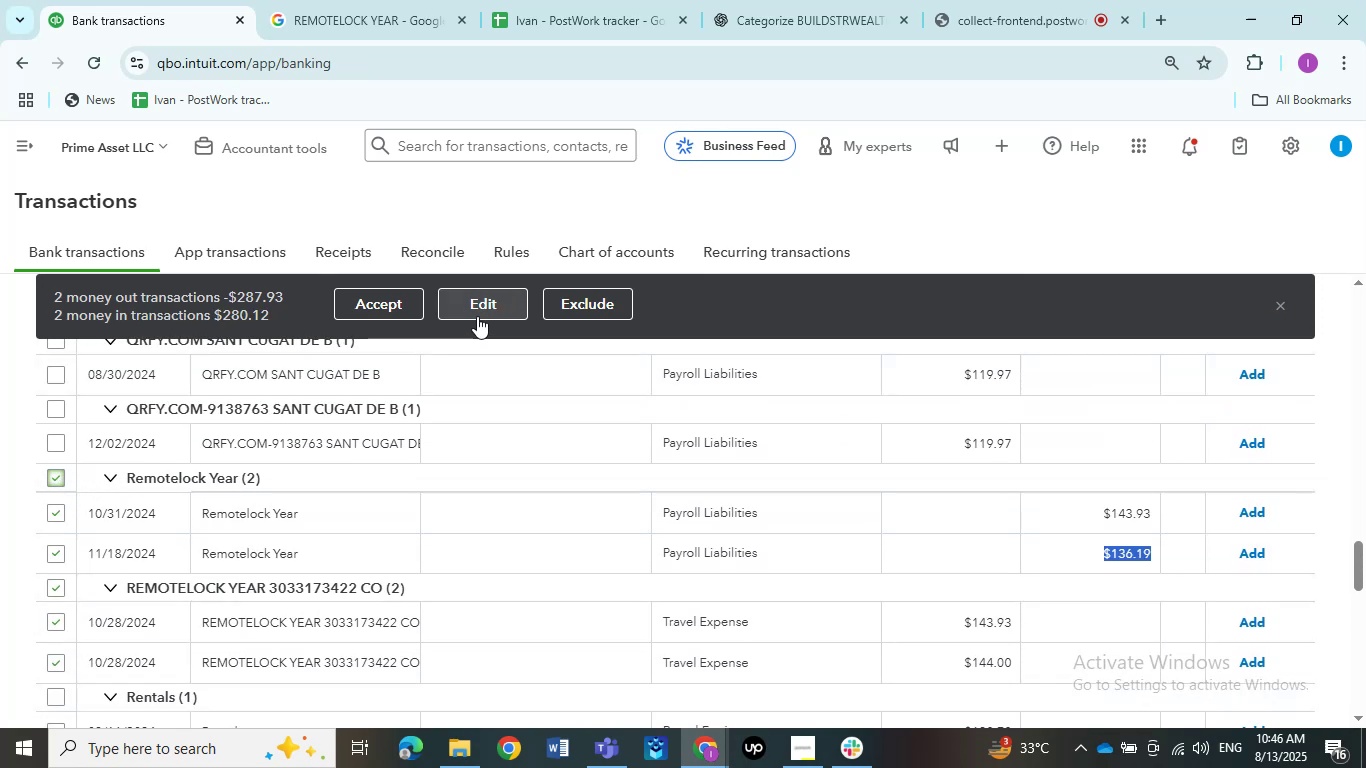 
left_click([482, 308])
 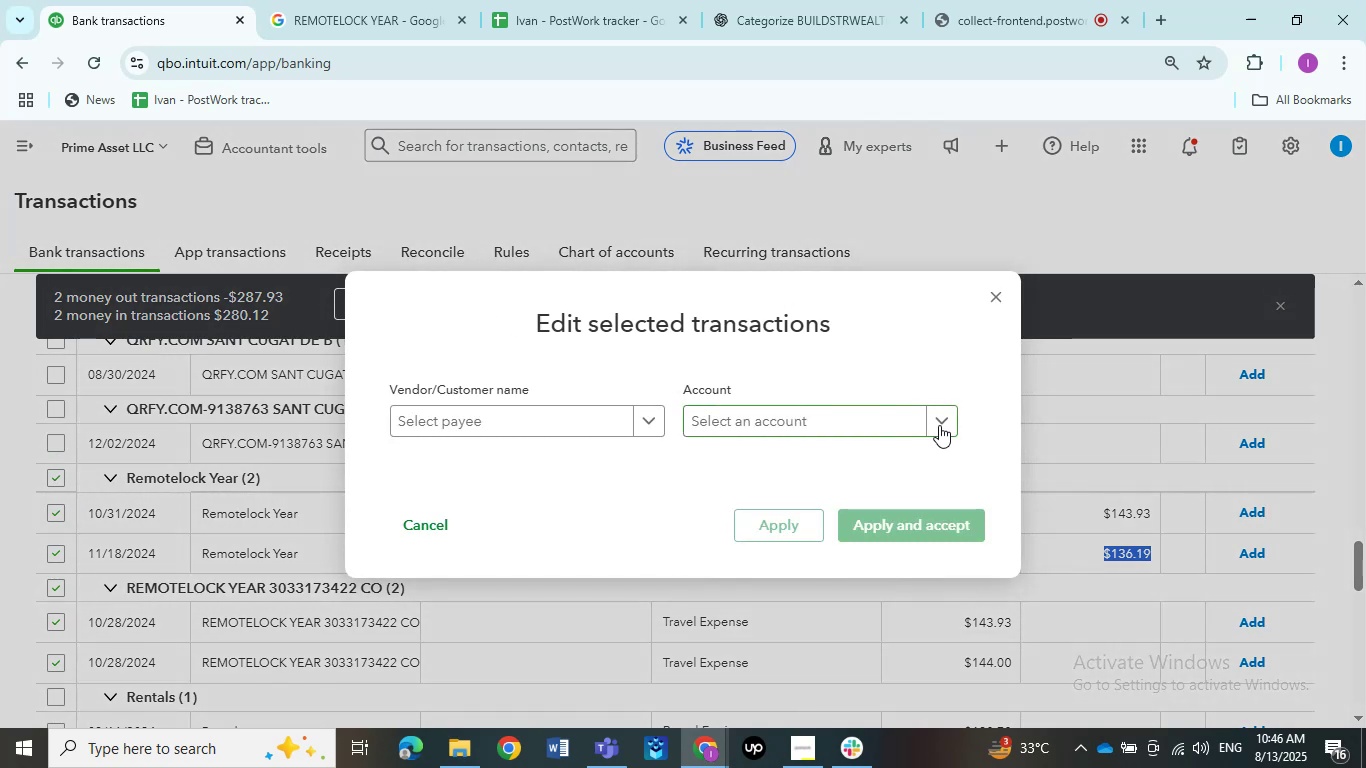 
wait(8.41)
 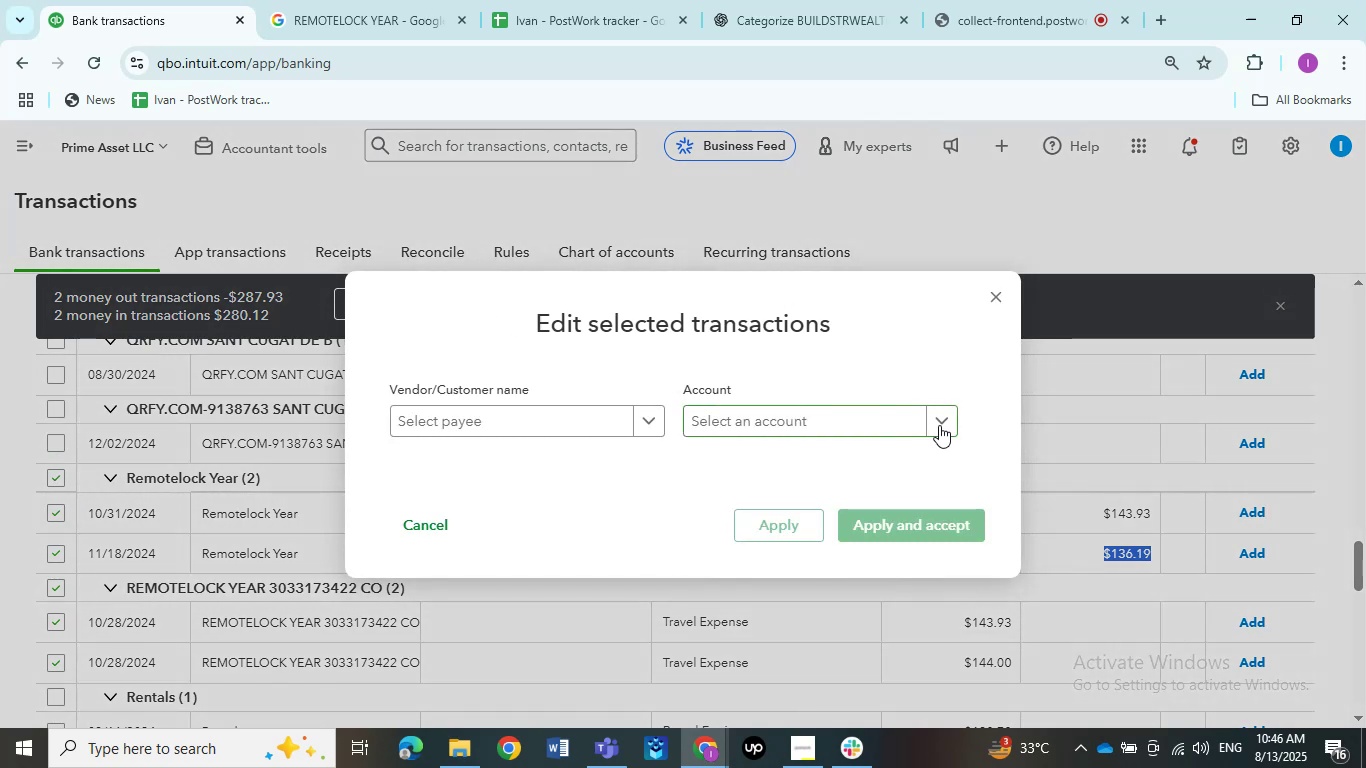 
left_click([943, 420])
 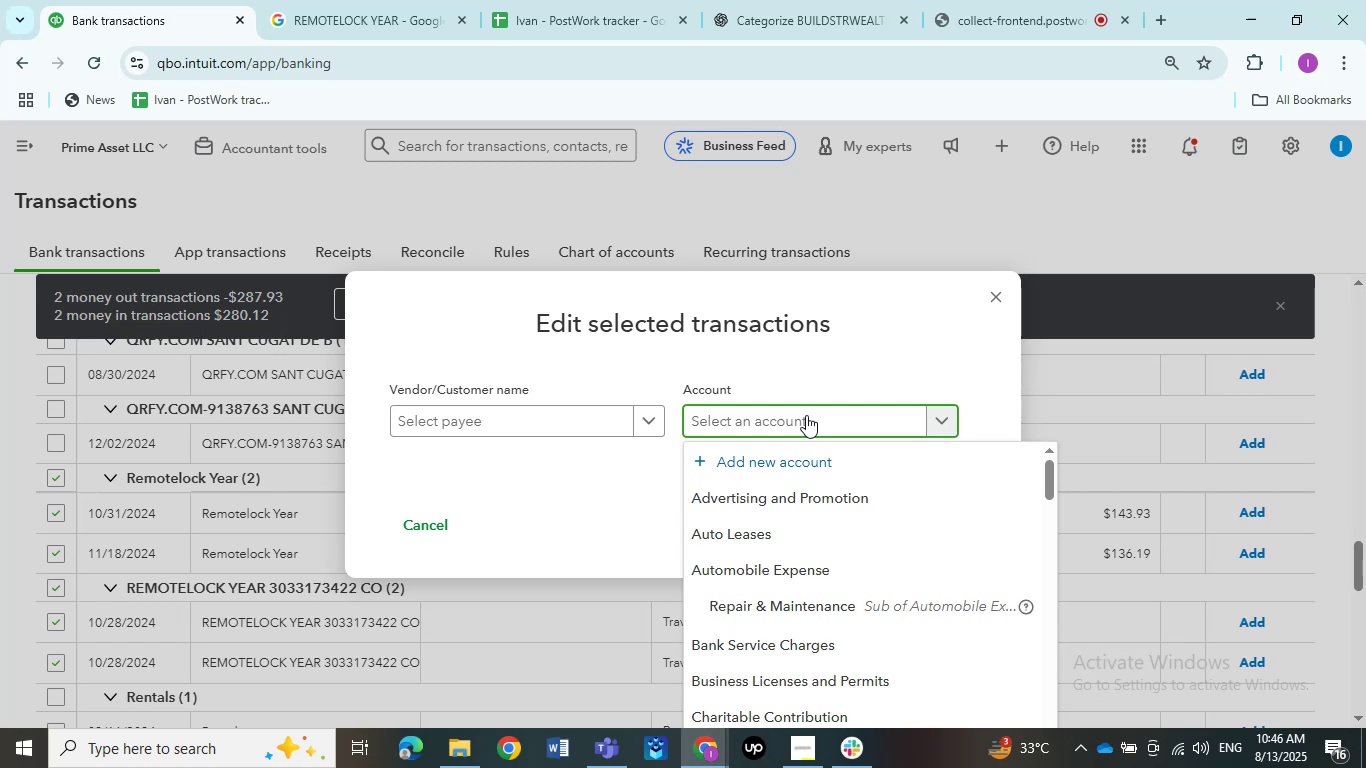 
wait(8.4)
 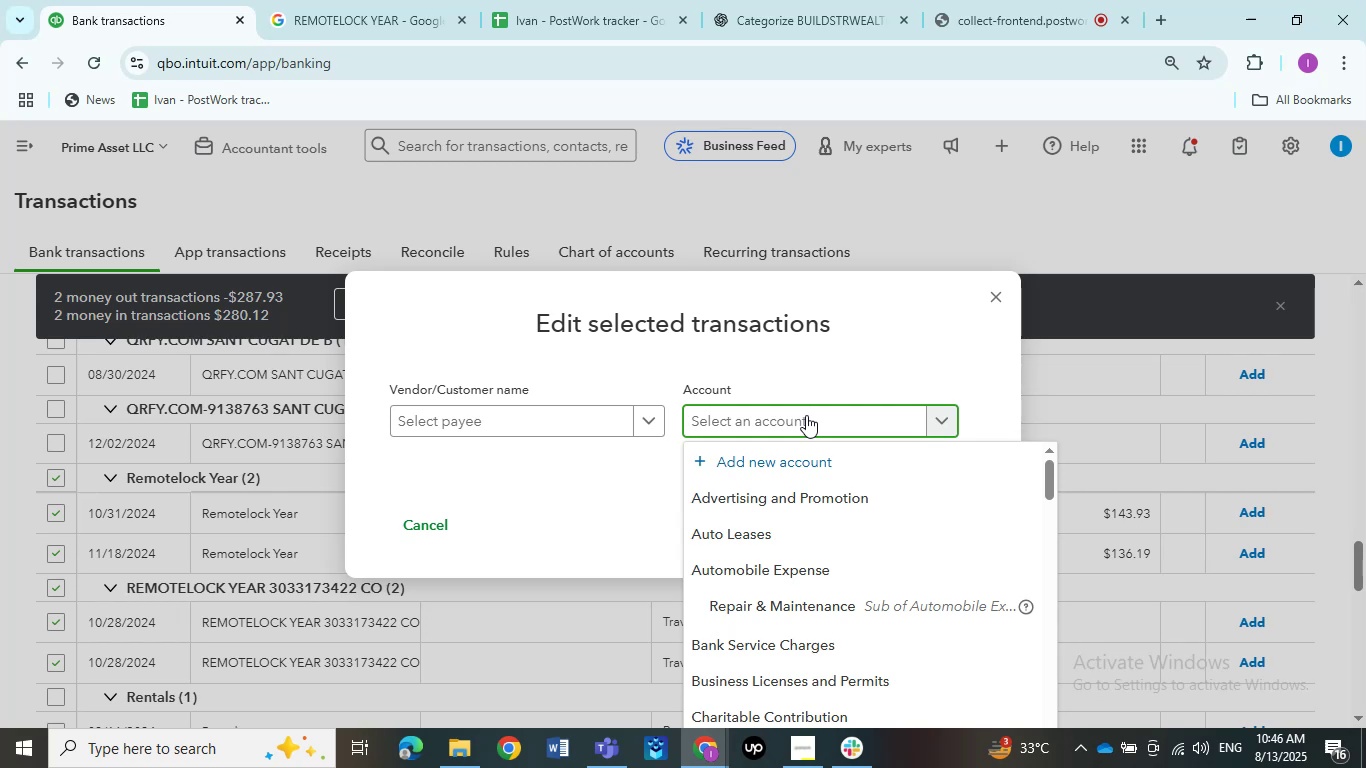 
type(se)
 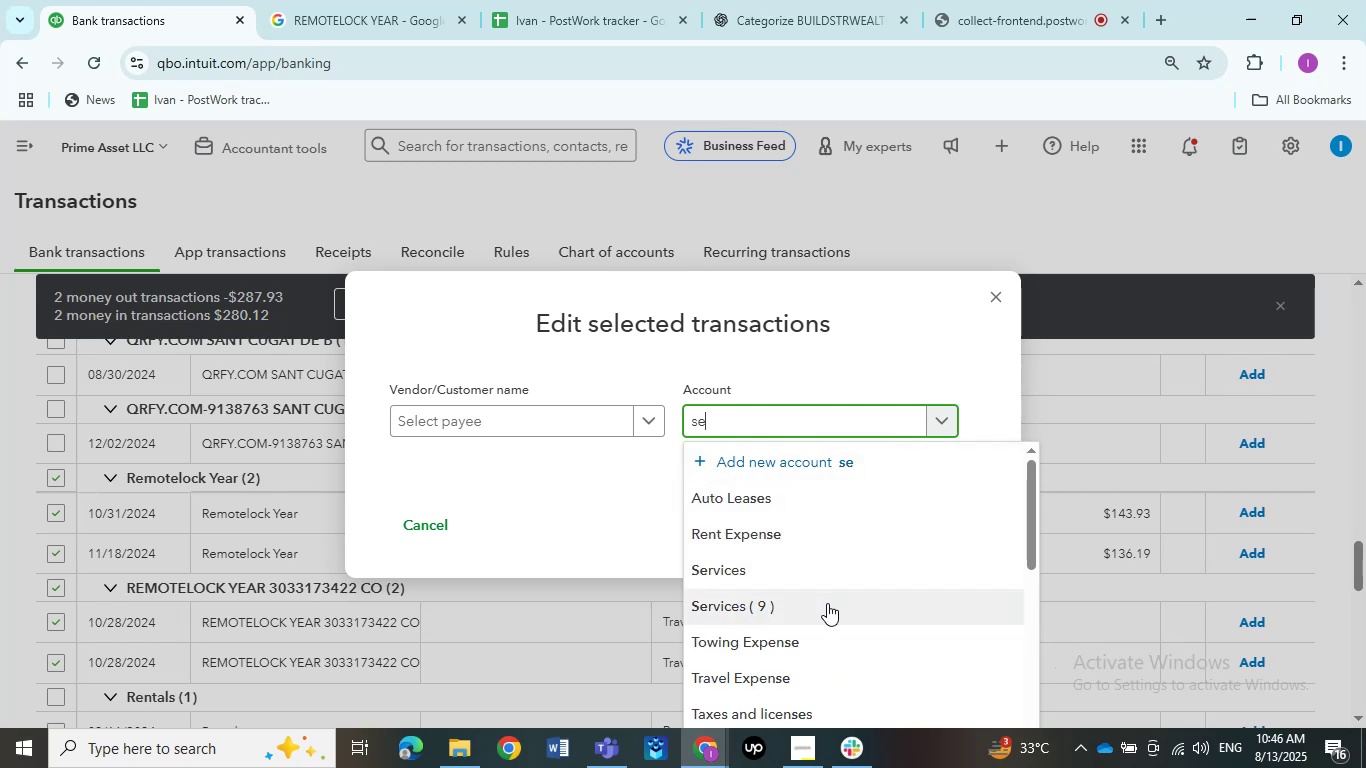 
key(C)
 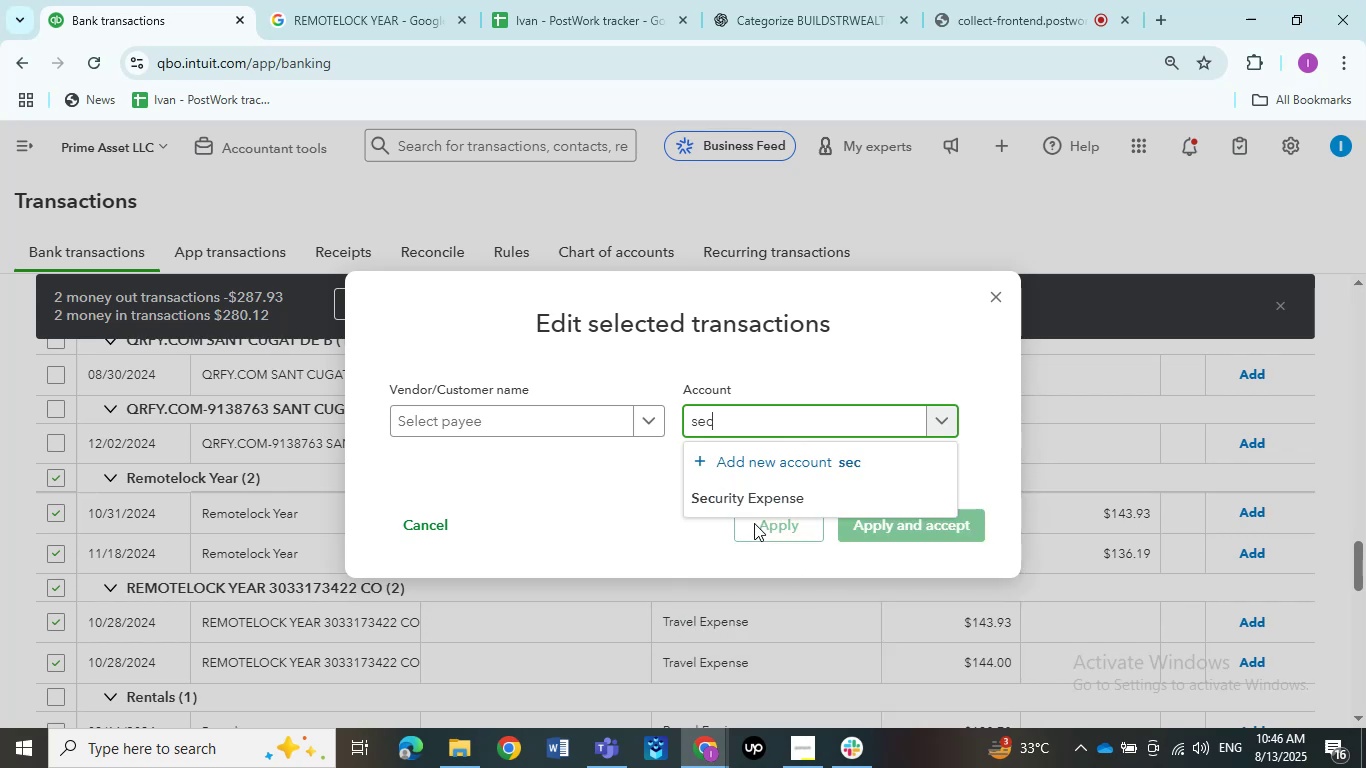 
left_click([756, 500])
 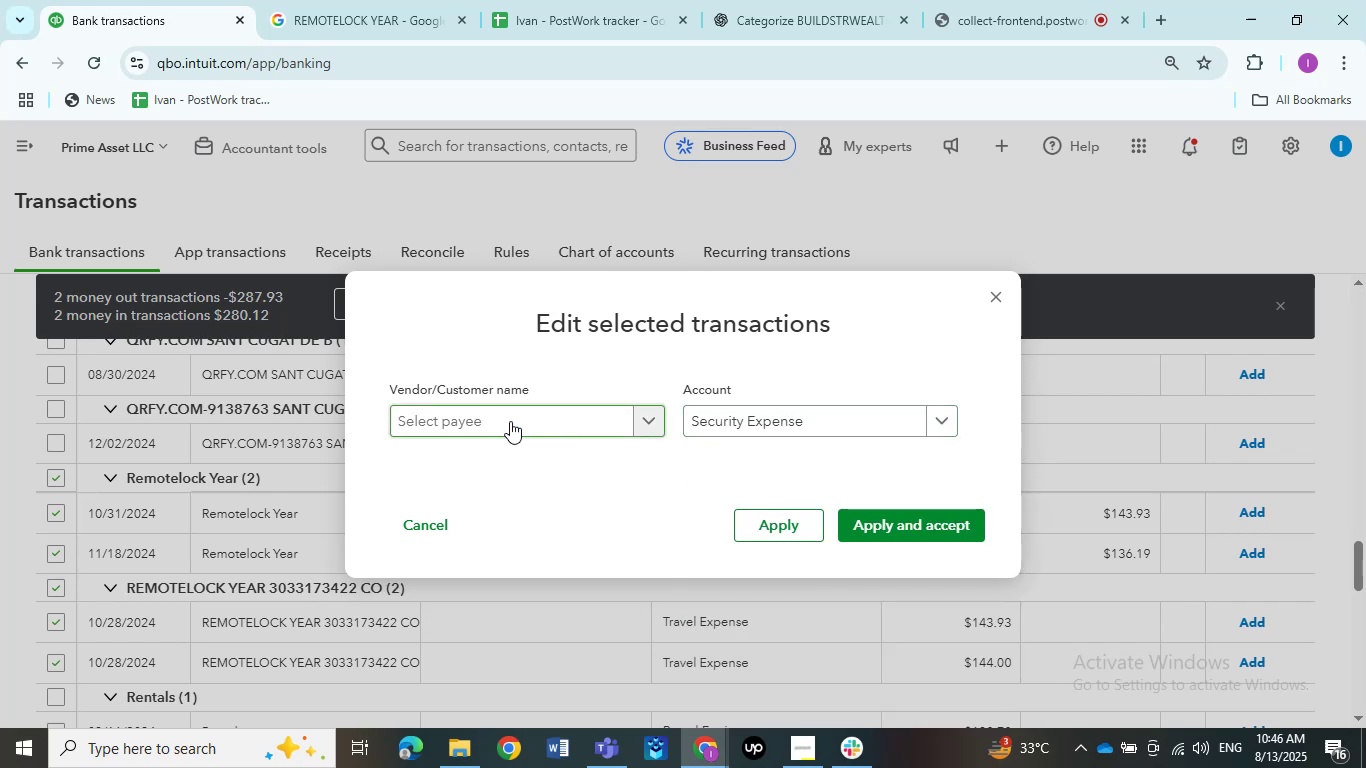 
key(Control+V)
 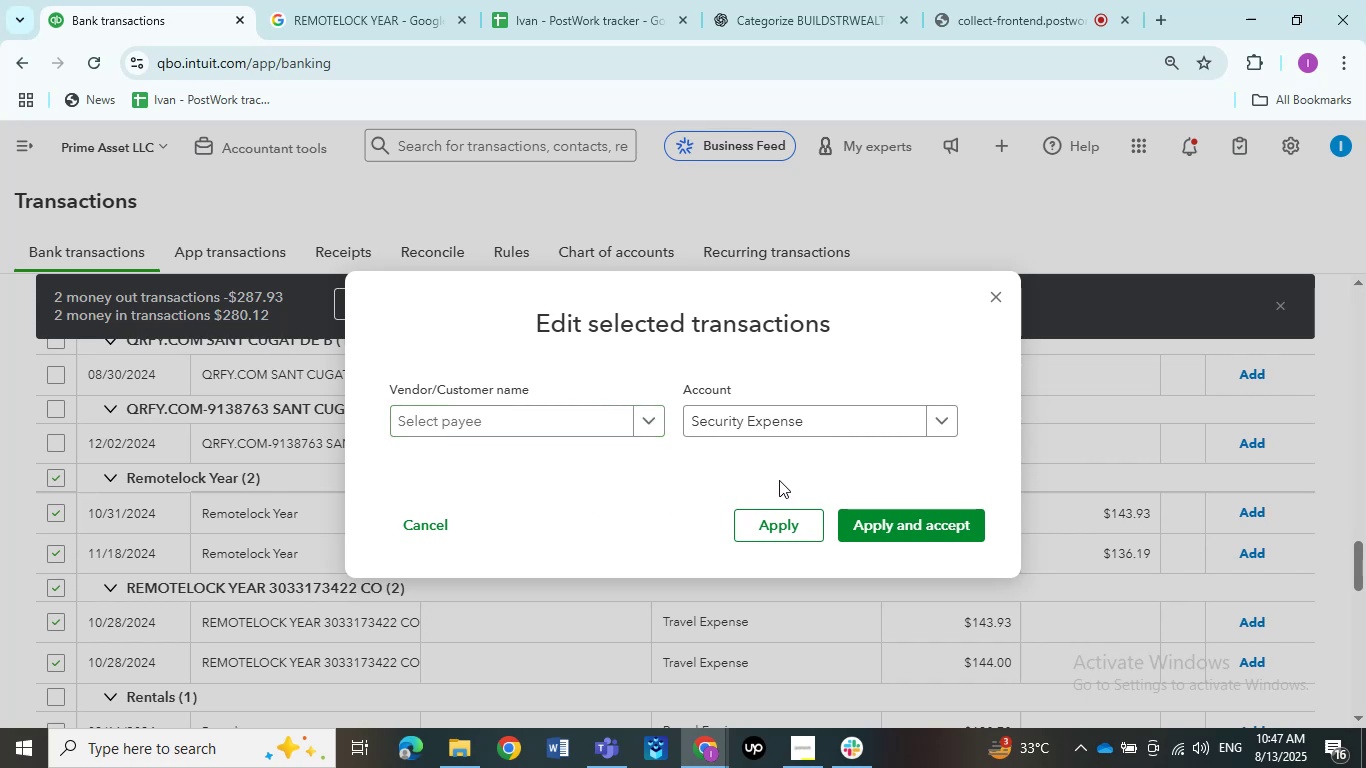 
wait(5.65)
 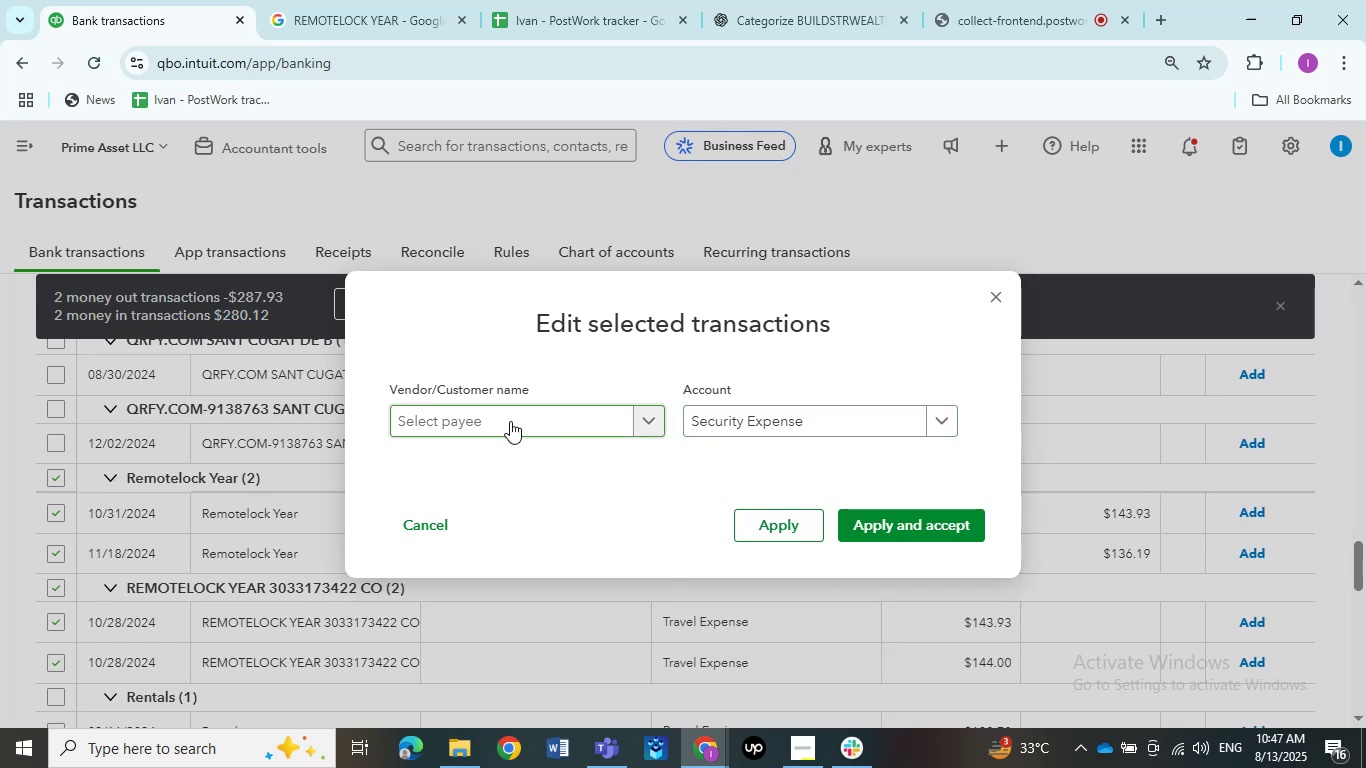 
left_click([526, 413])
 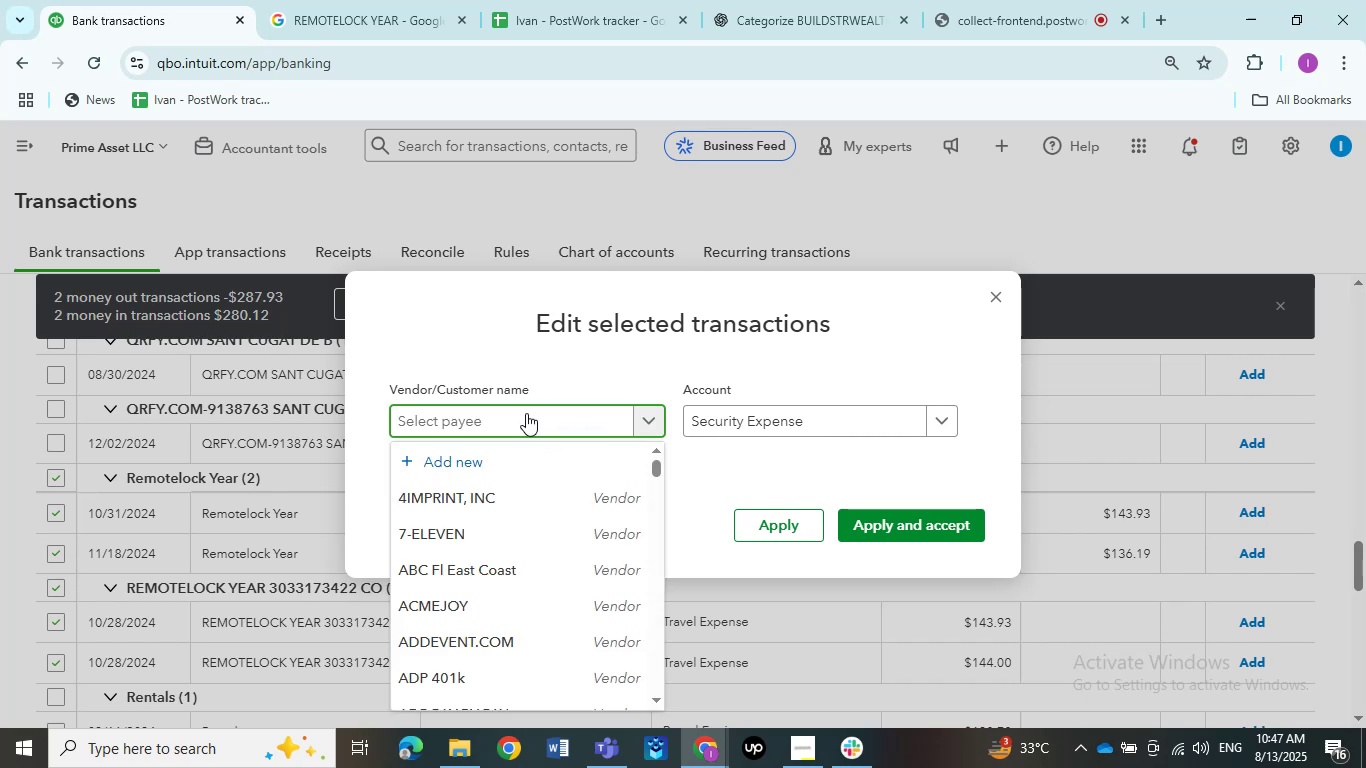 
key(Control+V)
 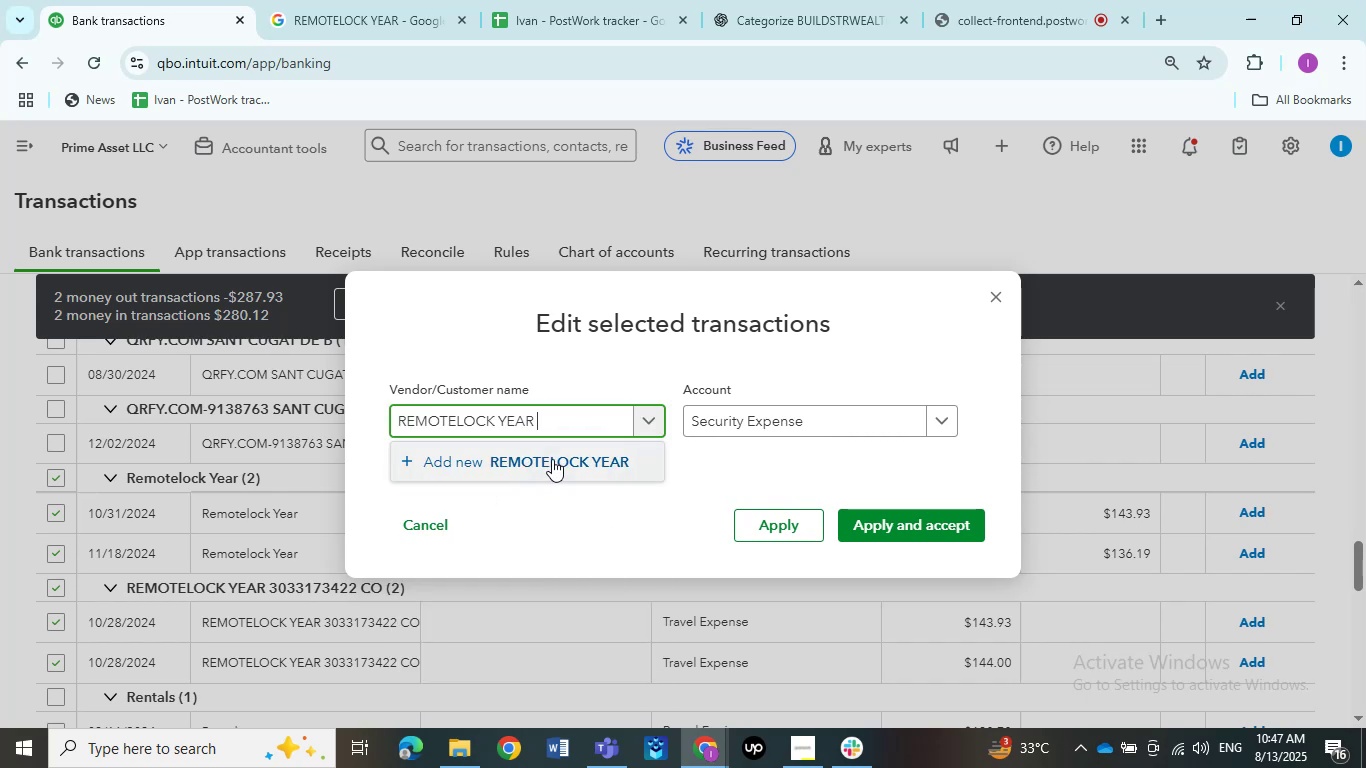 
key(Backspace)
 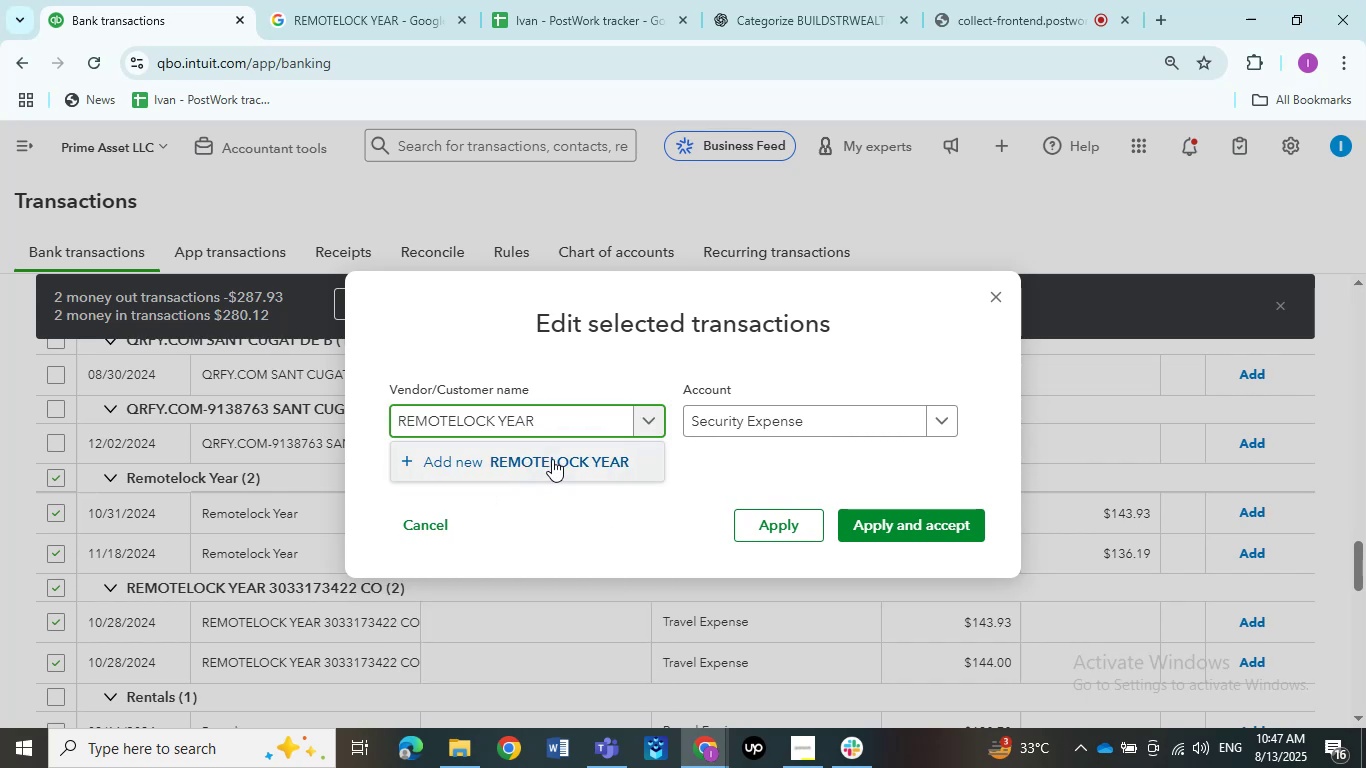 
key(Backspace)
 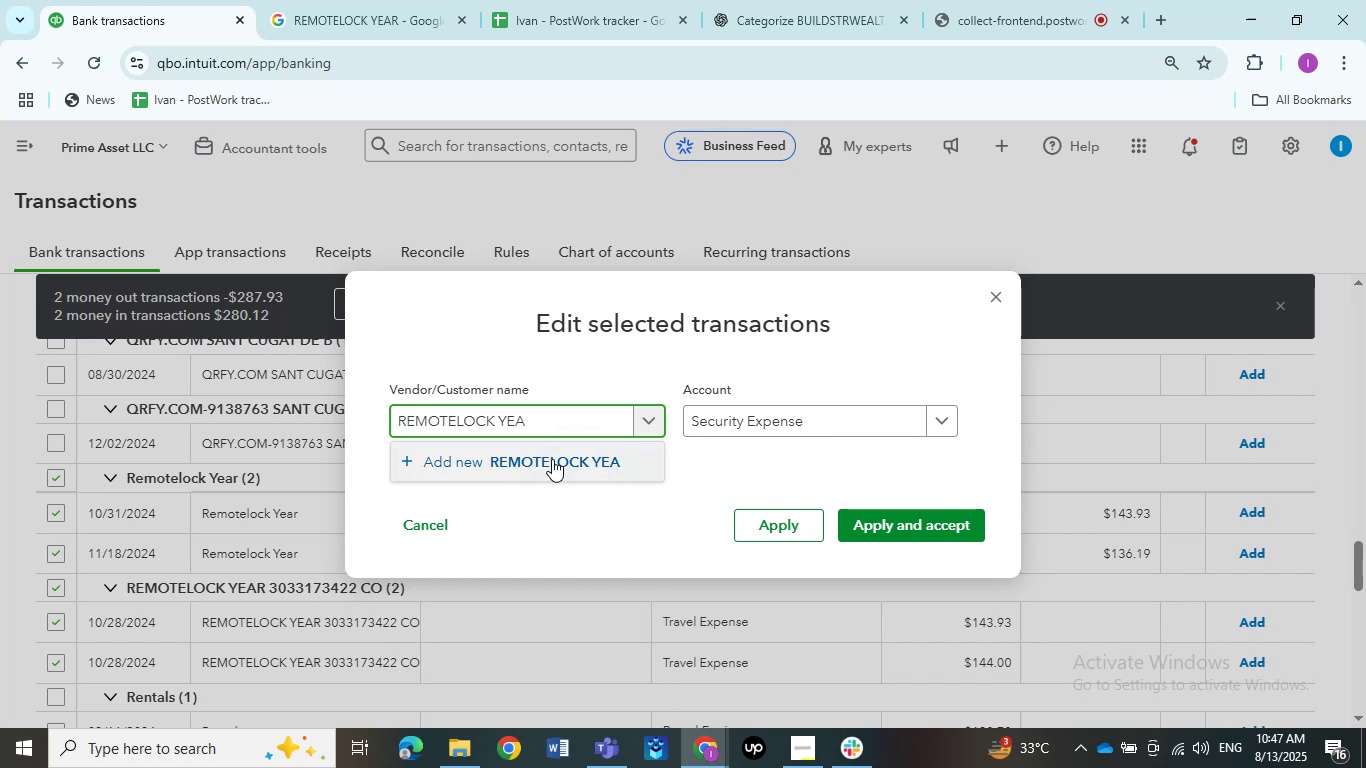 
key(Backspace)
 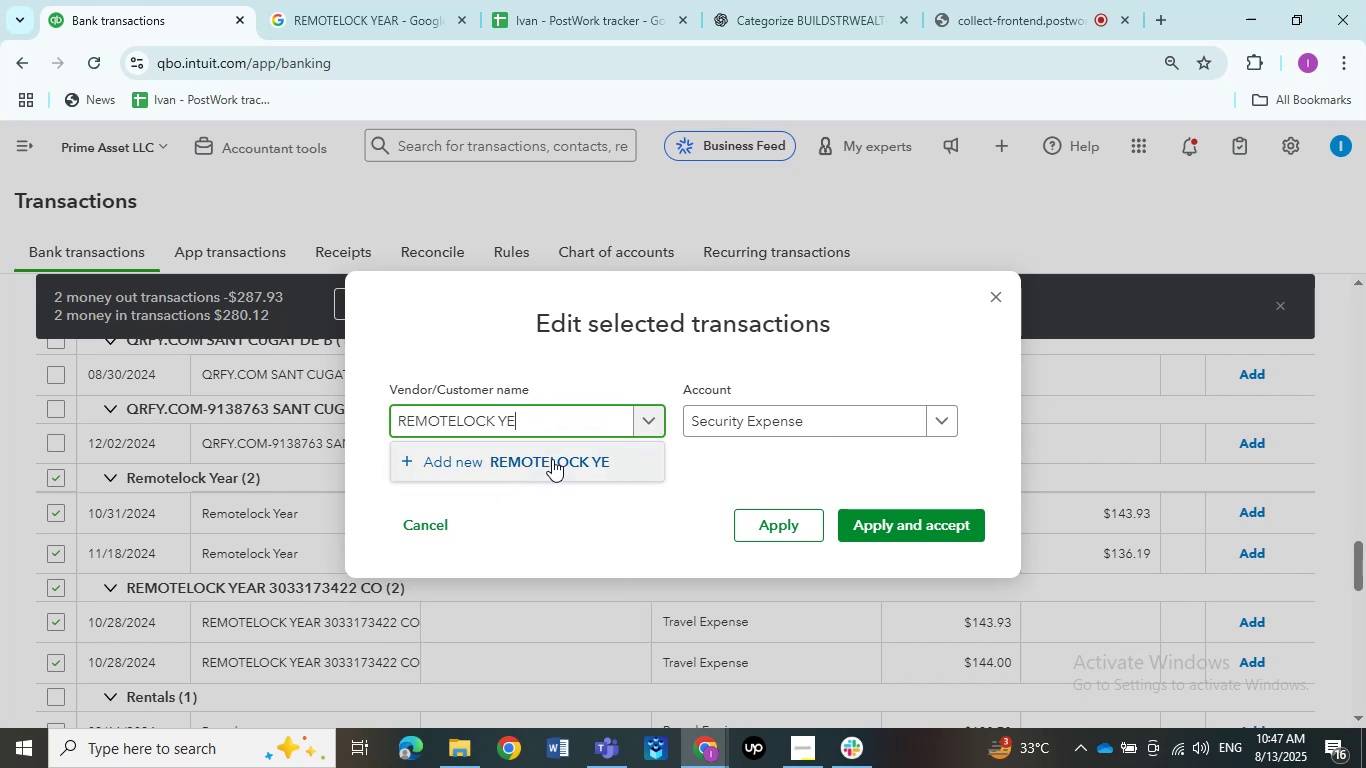 
key(Backspace)
 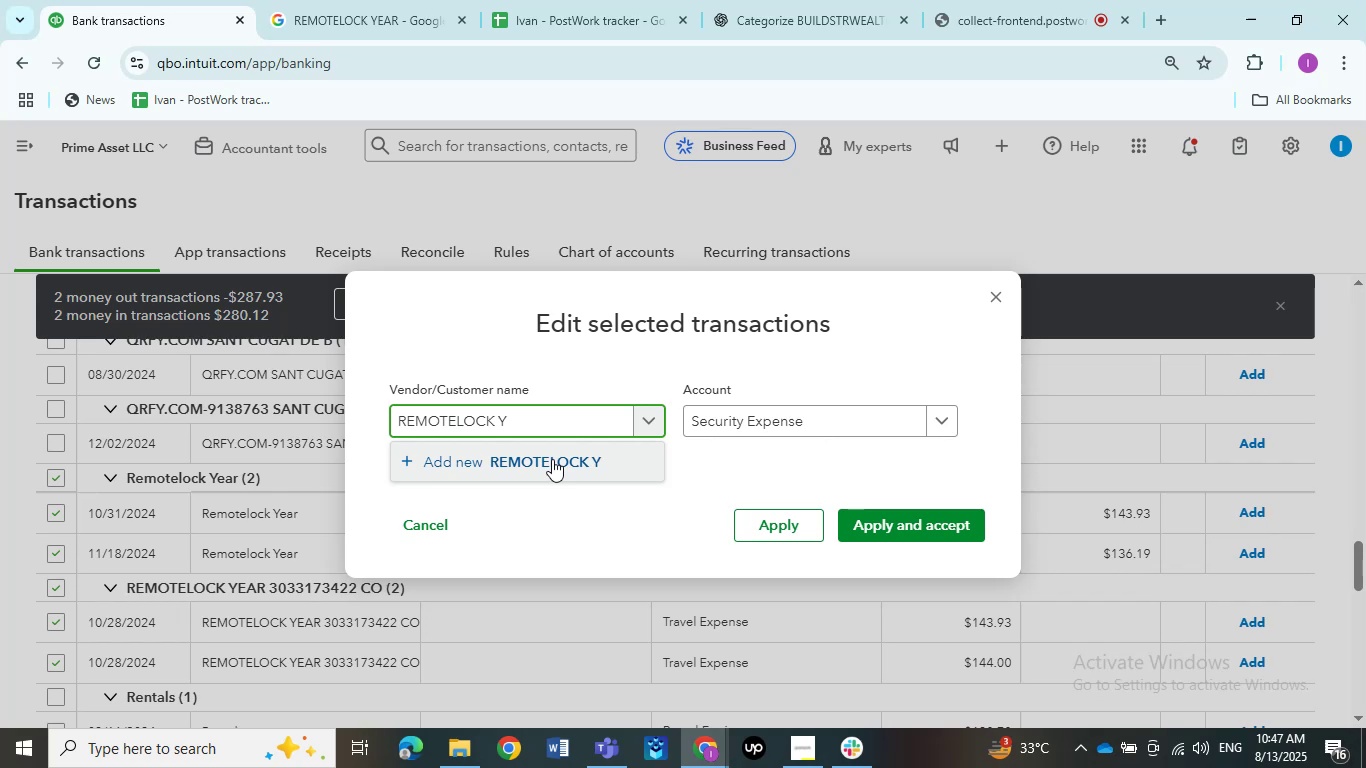 
key(Backspace)
 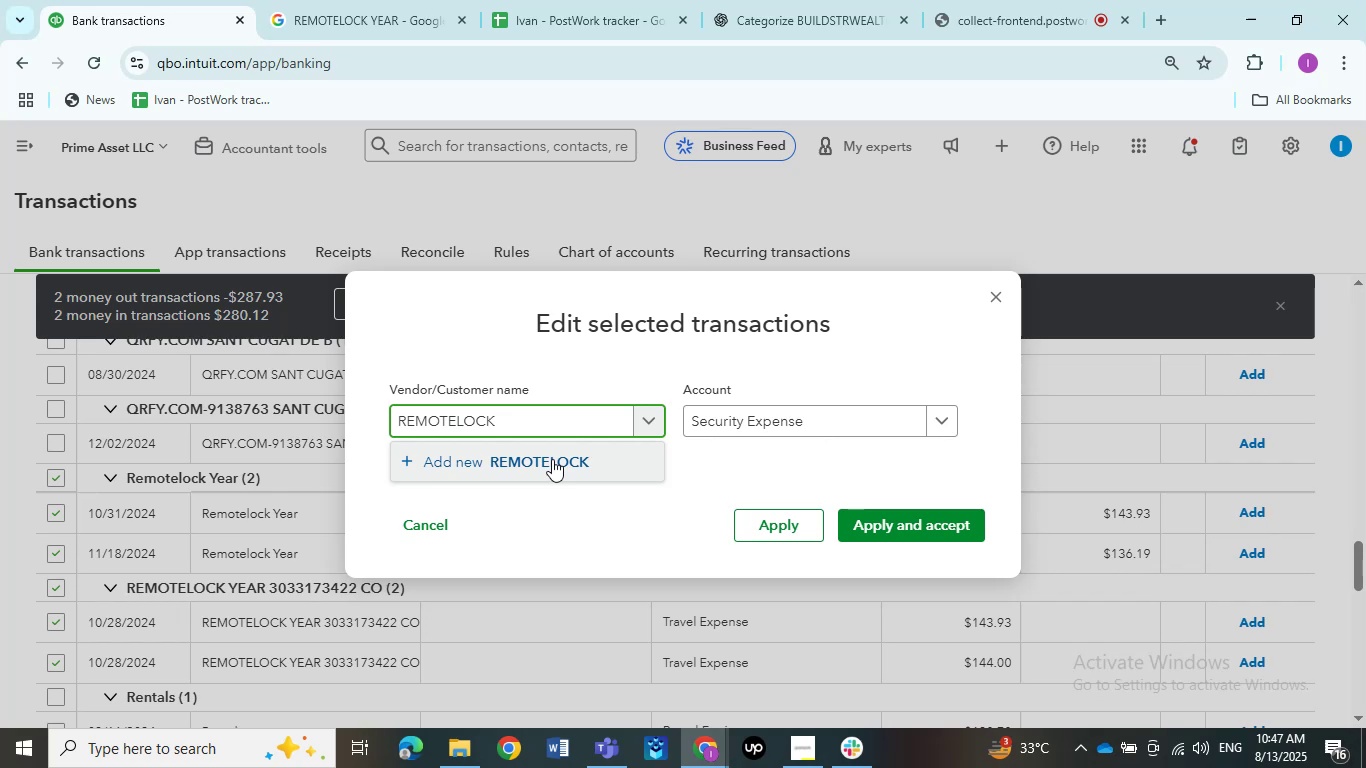 
left_click([552, 459])
 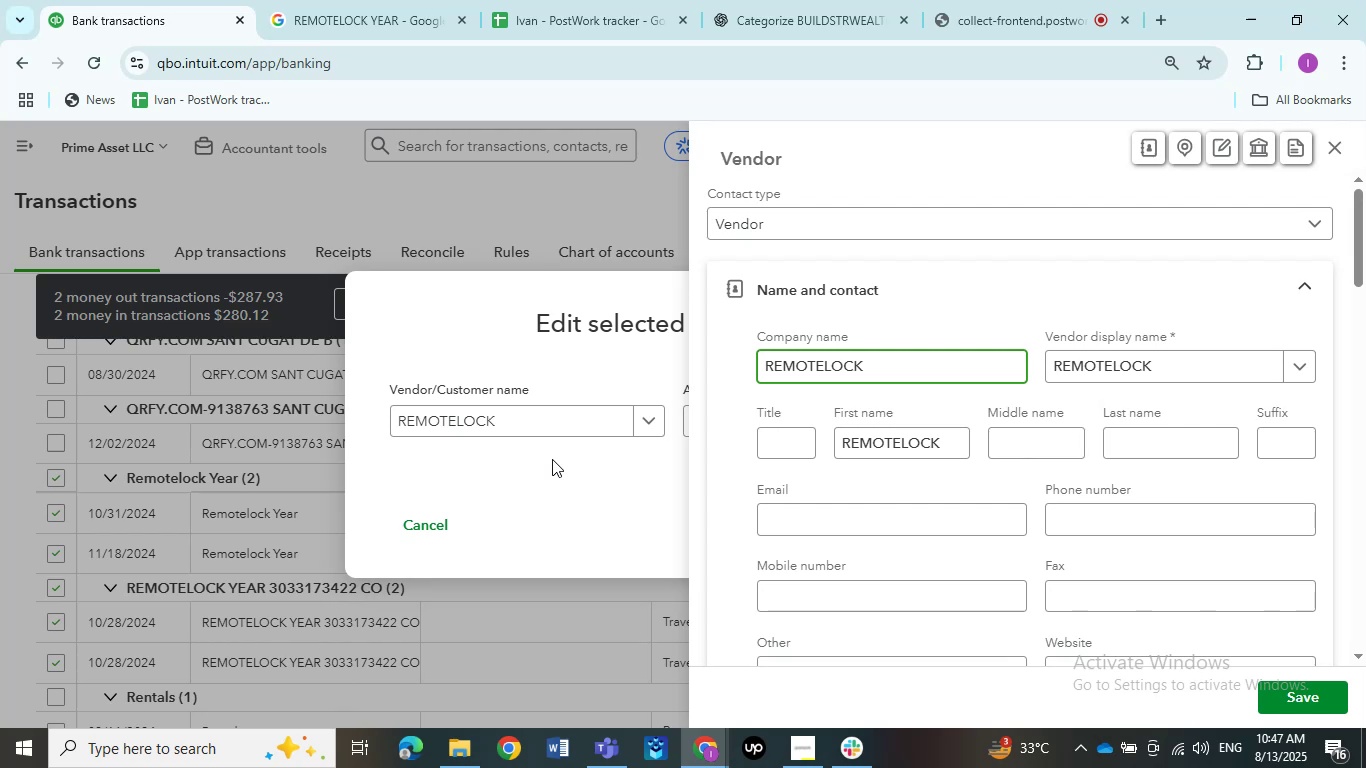 
wait(17.15)
 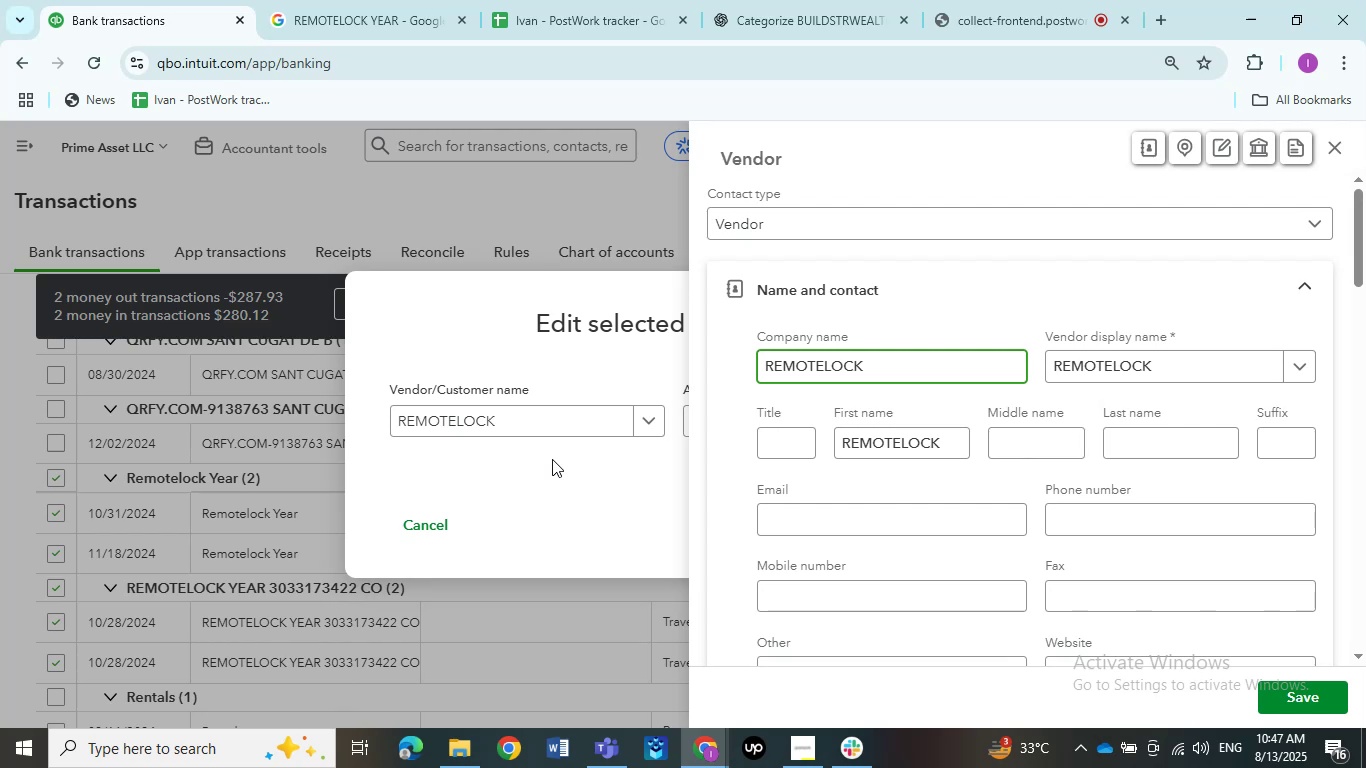 
left_click([1295, 697])
 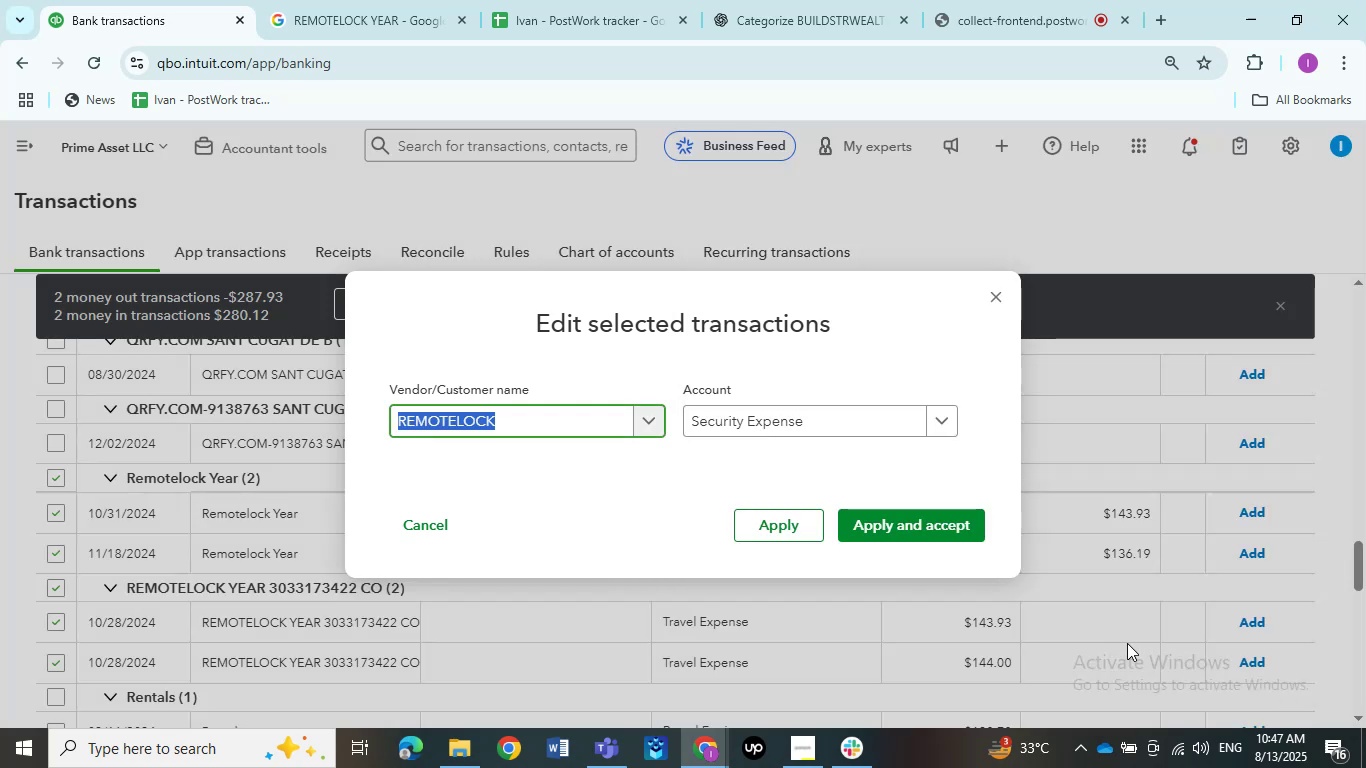 
left_click([893, 528])
 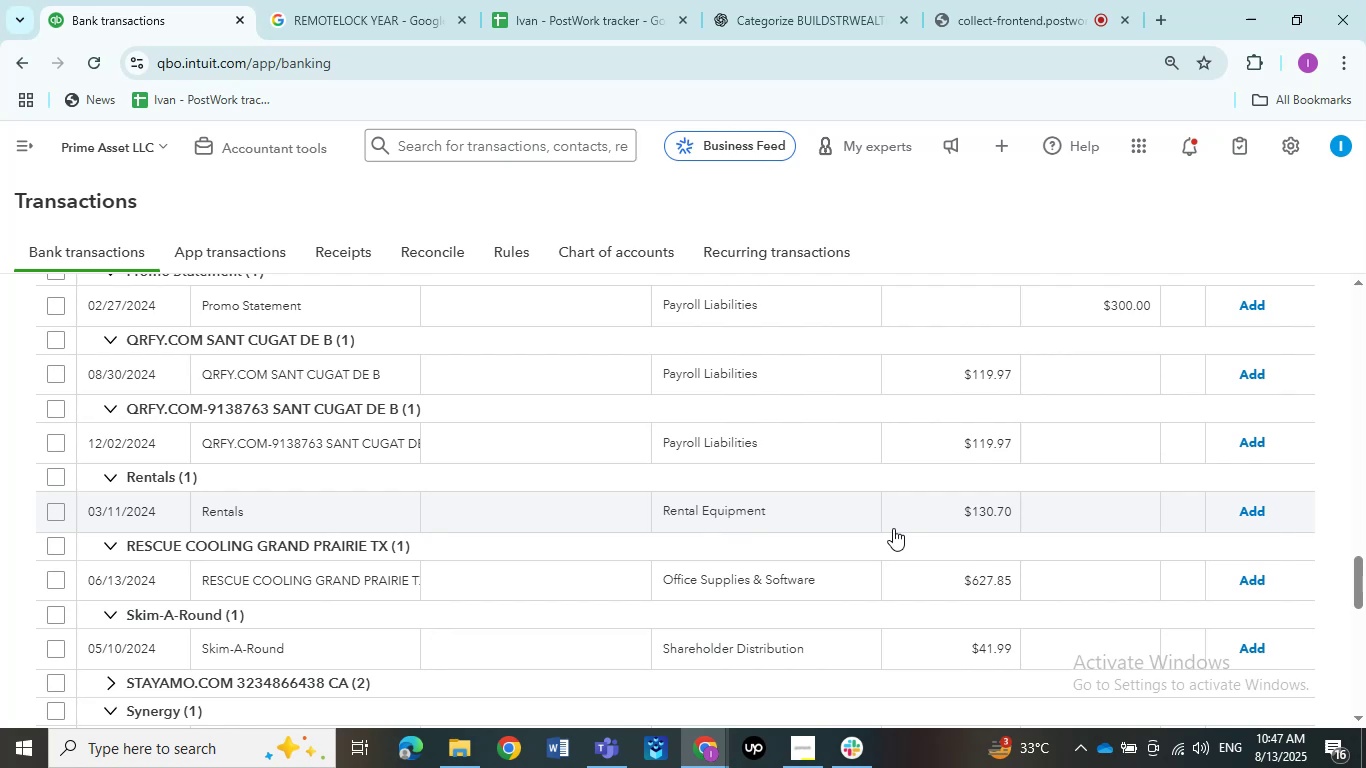 
wait(24.96)
 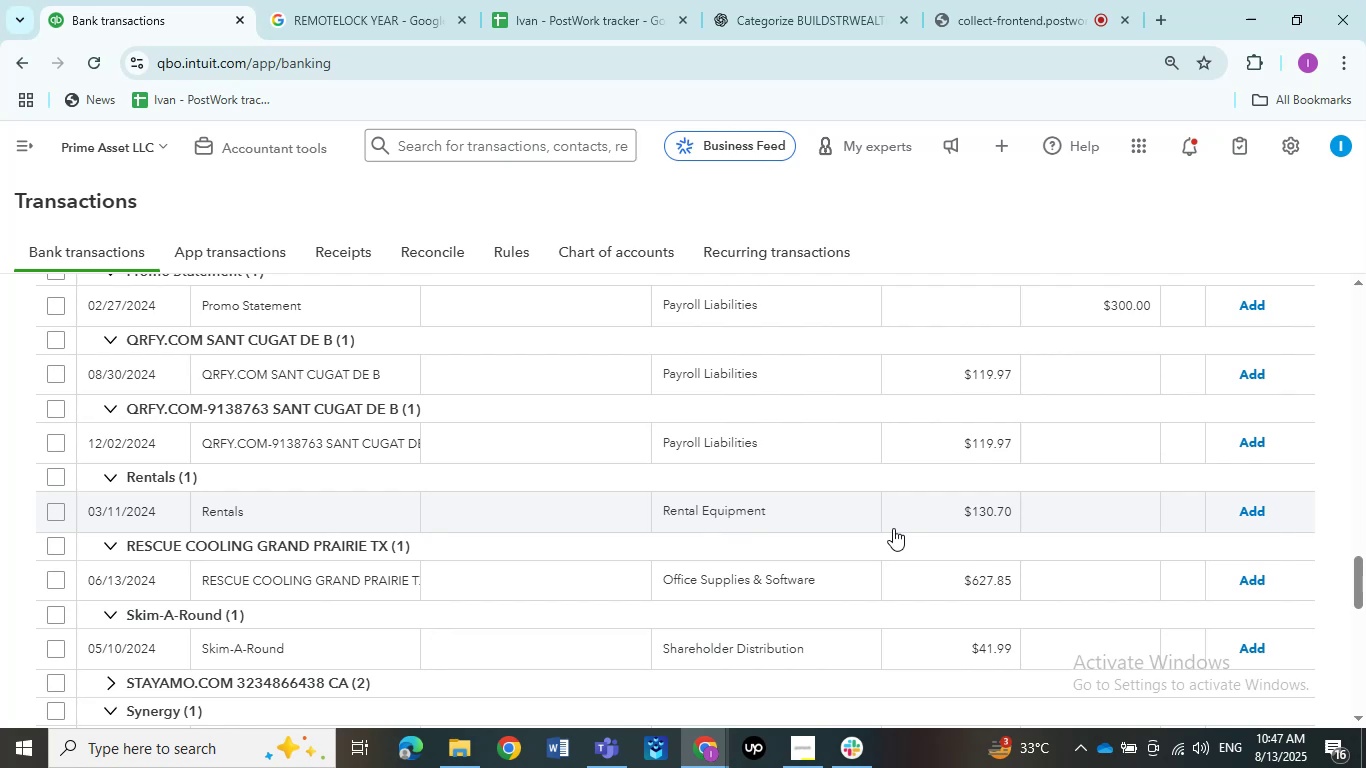 
scroll: coordinate [228, 397], scroll_direction: up, amount: 19.0
 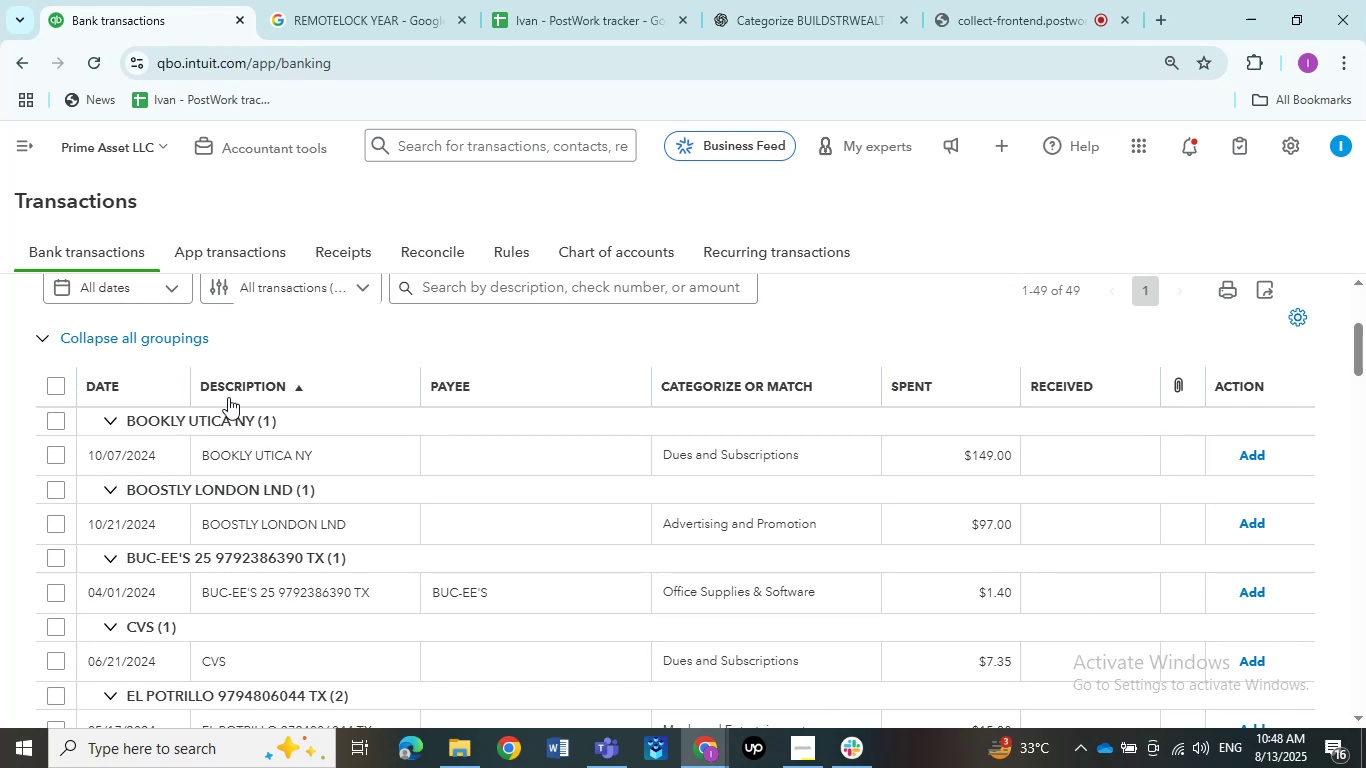 
wait(8.84)
 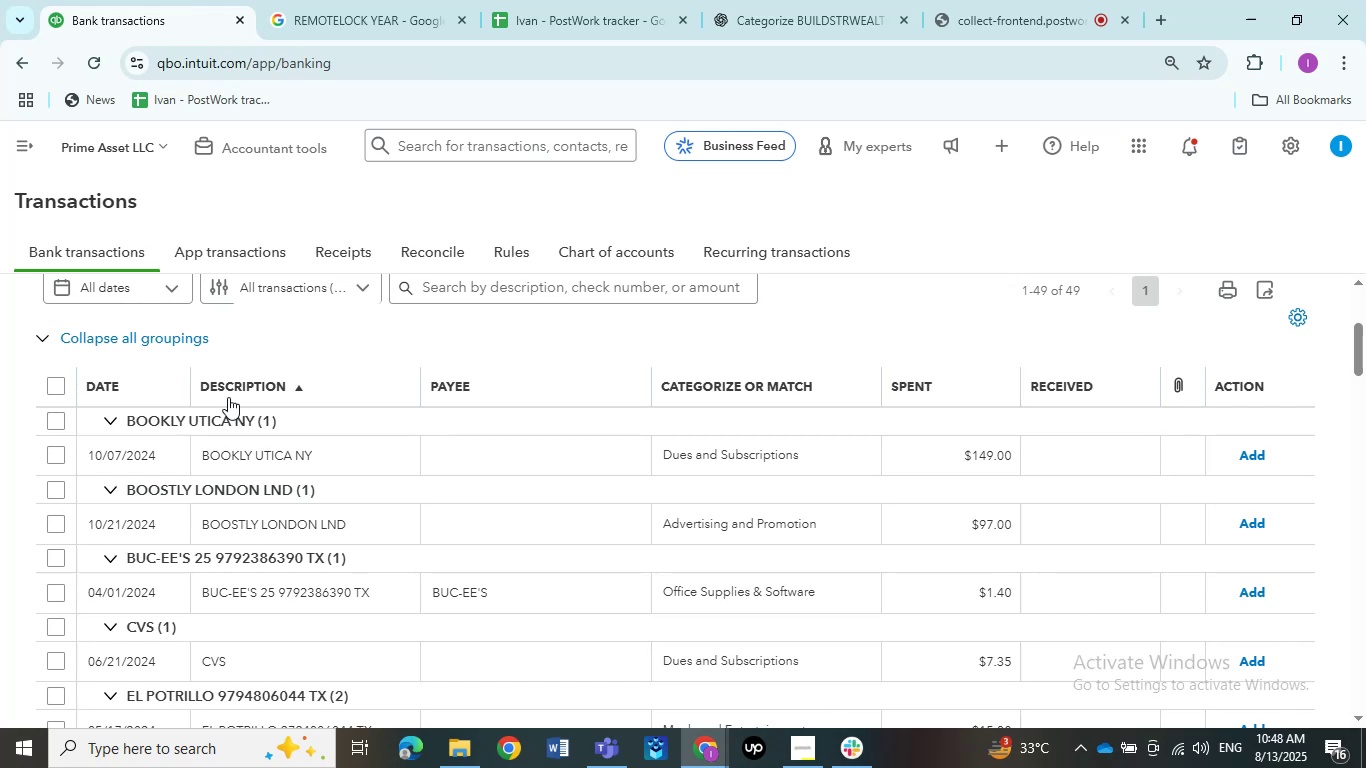 
scroll: coordinate [215, 524], scroll_direction: up, amount: 2.0
 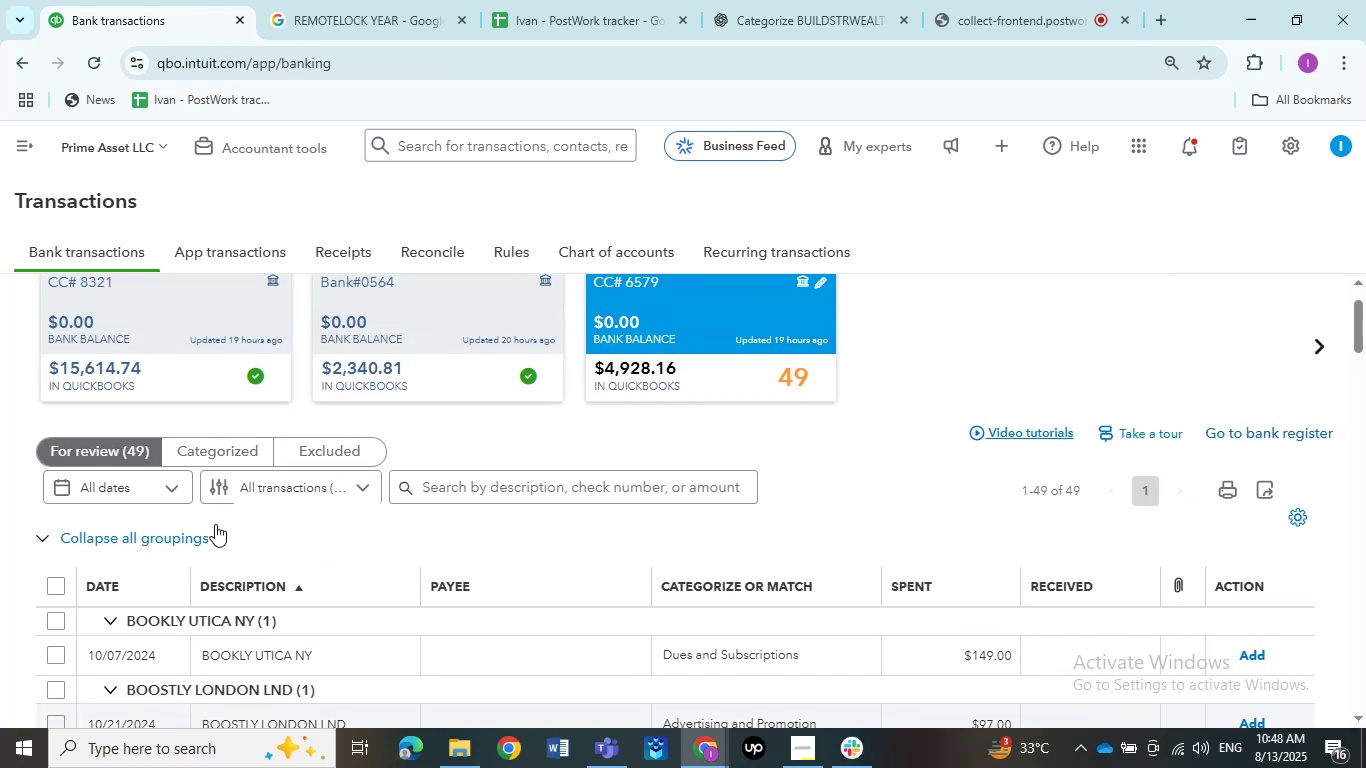 
scroll: coordinate [215, 524], scroll_direction: down, amount: 4.0
 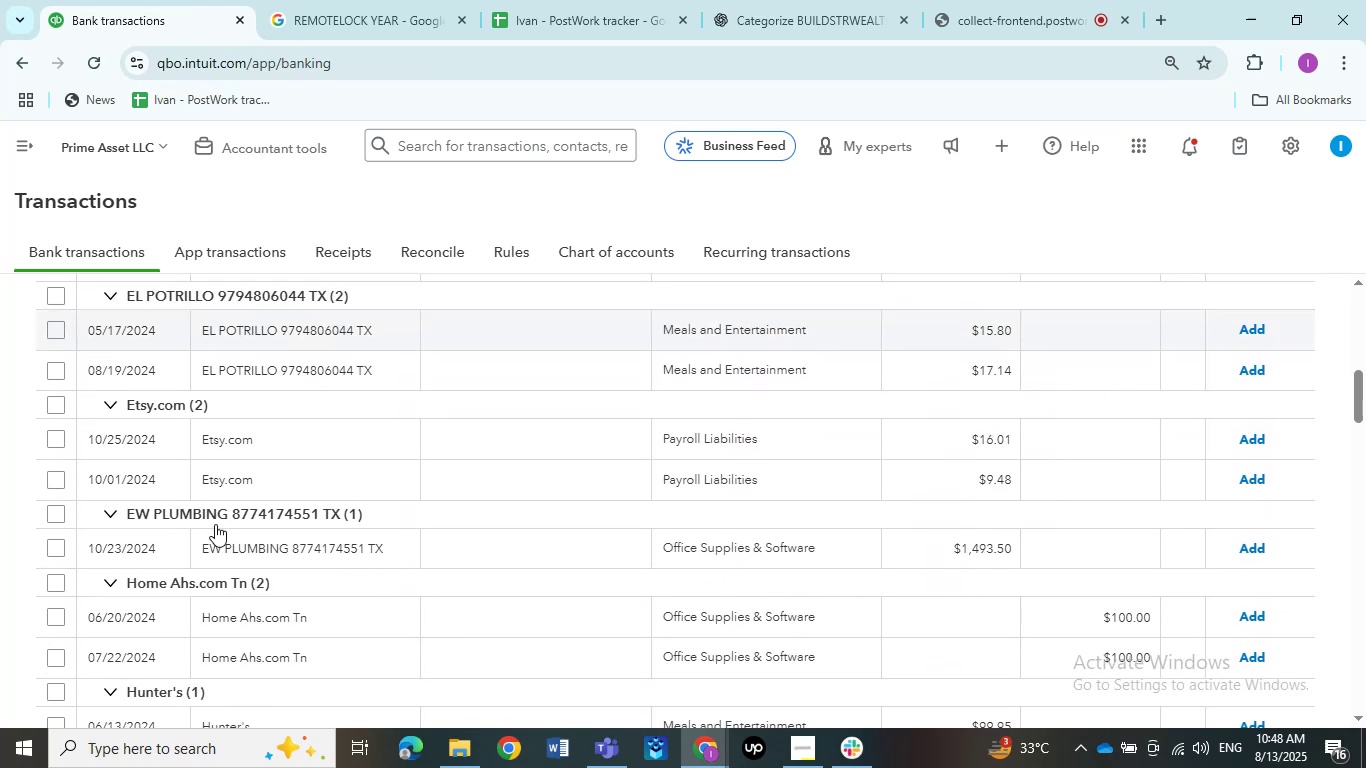 
scroll: coordinate [215, 524], scroll_direction: up, amount: 1.0
 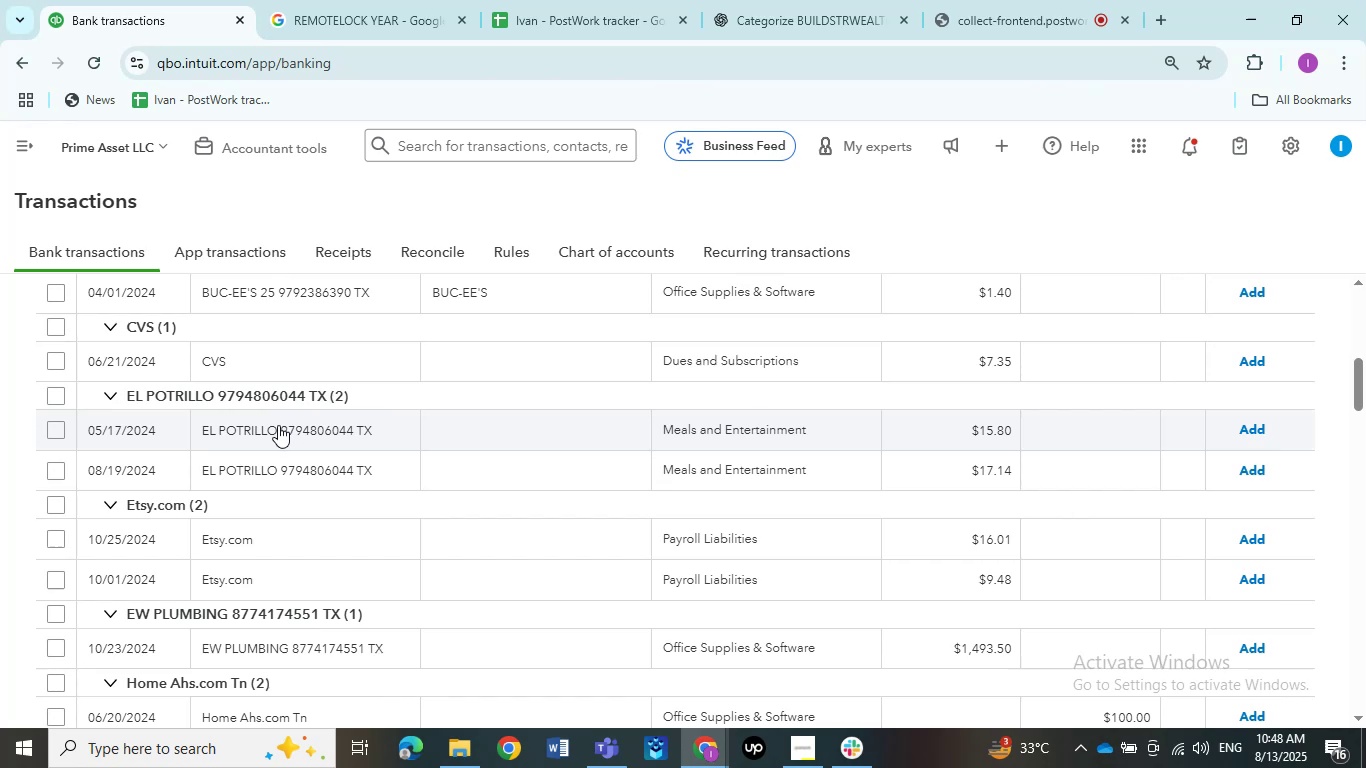 
left_click([278, 425])
 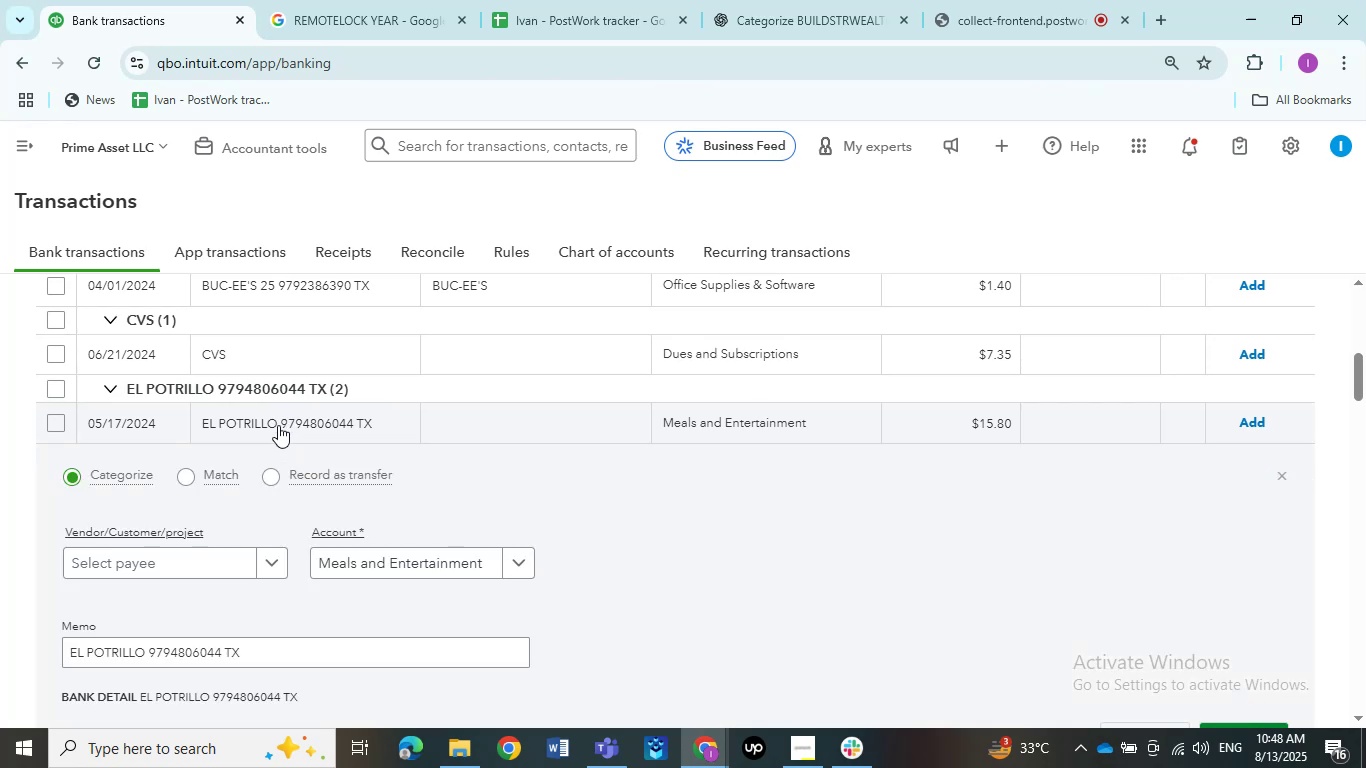 
wait(8.52)
 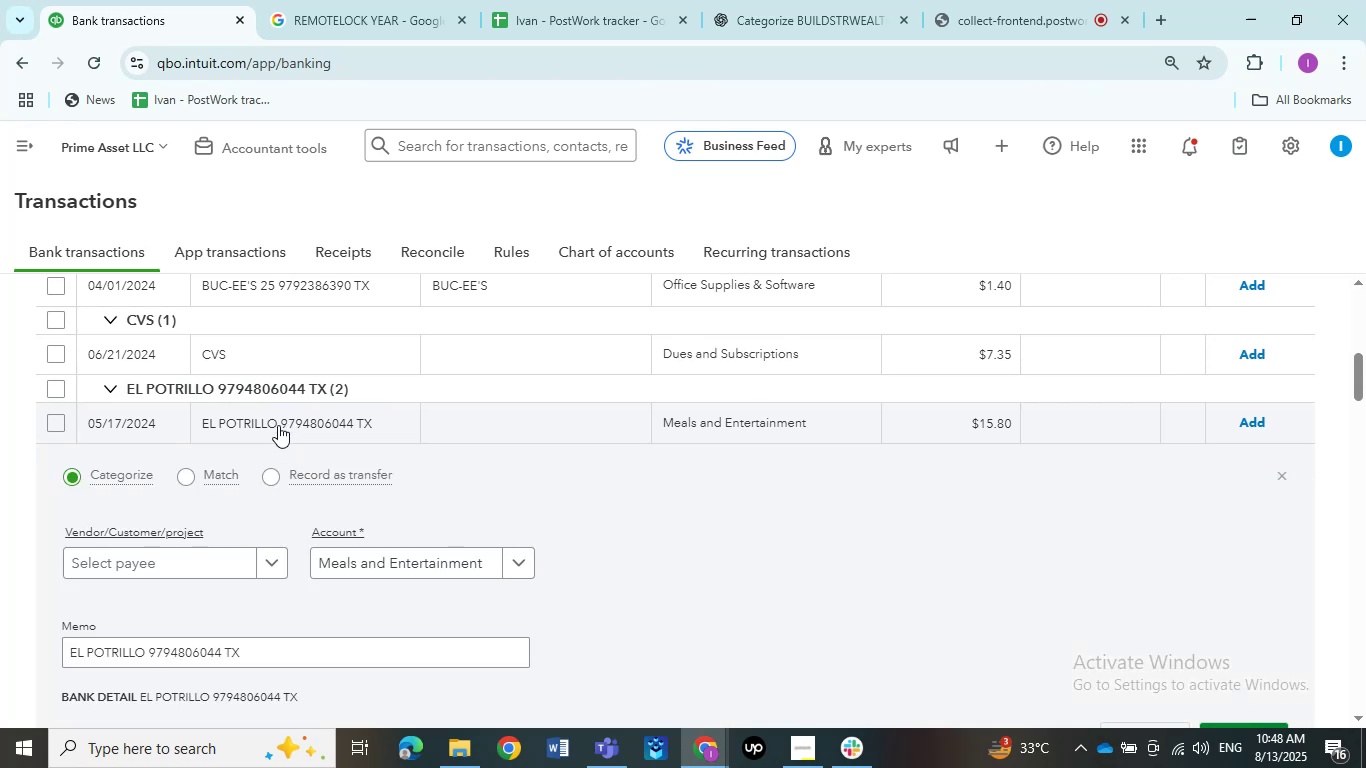 
left_click_drag(start_coordinate=[148, 654], to_coordinate=[61, 654])
 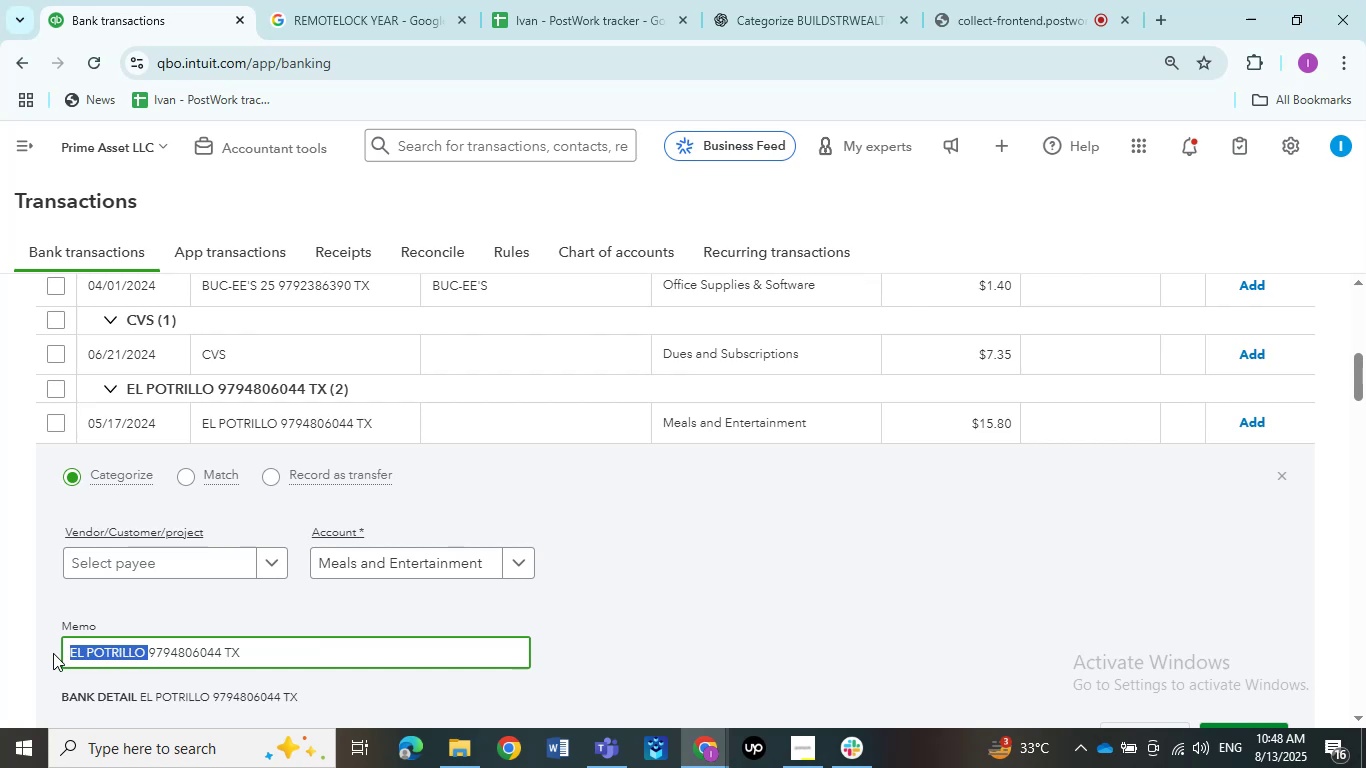 
hold_key(key=ControlLeft, duration=0.89)
 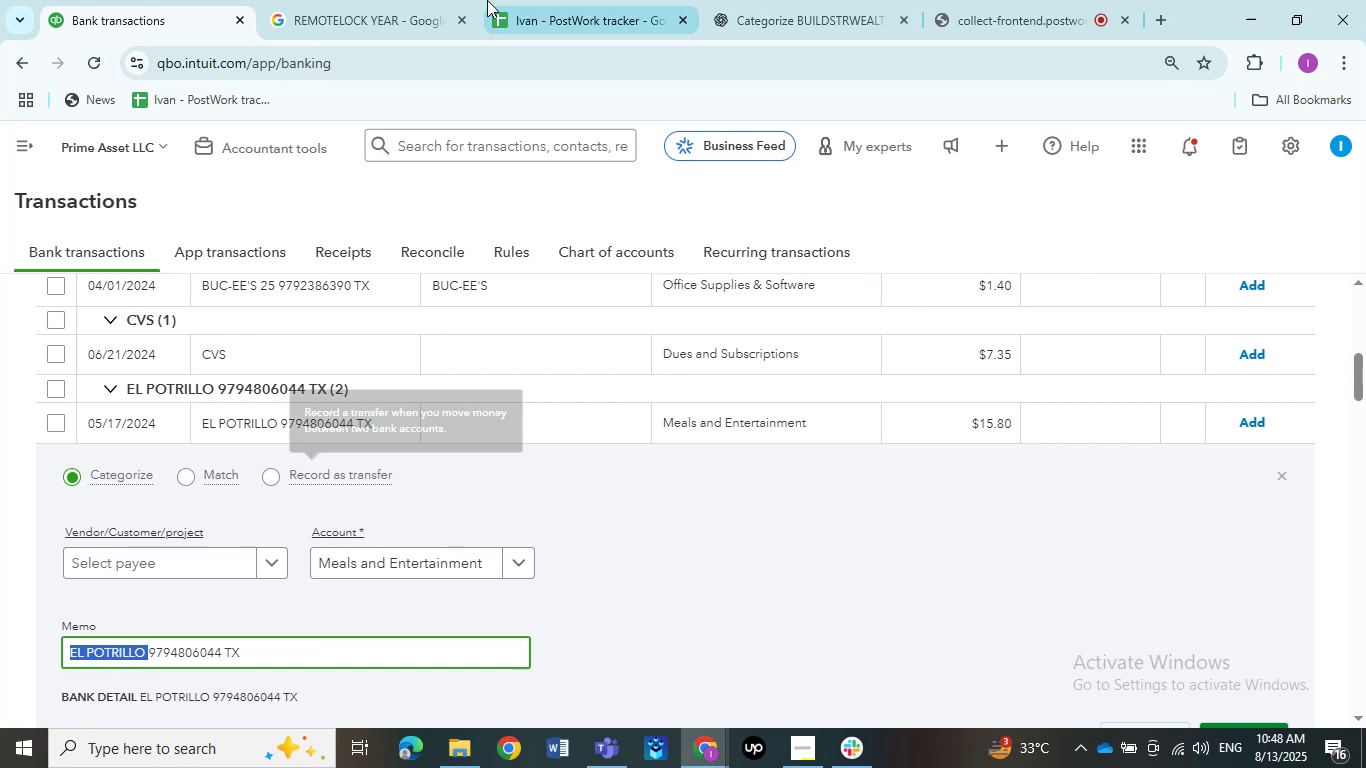 
hold_key(key=C, duration=0.32)
 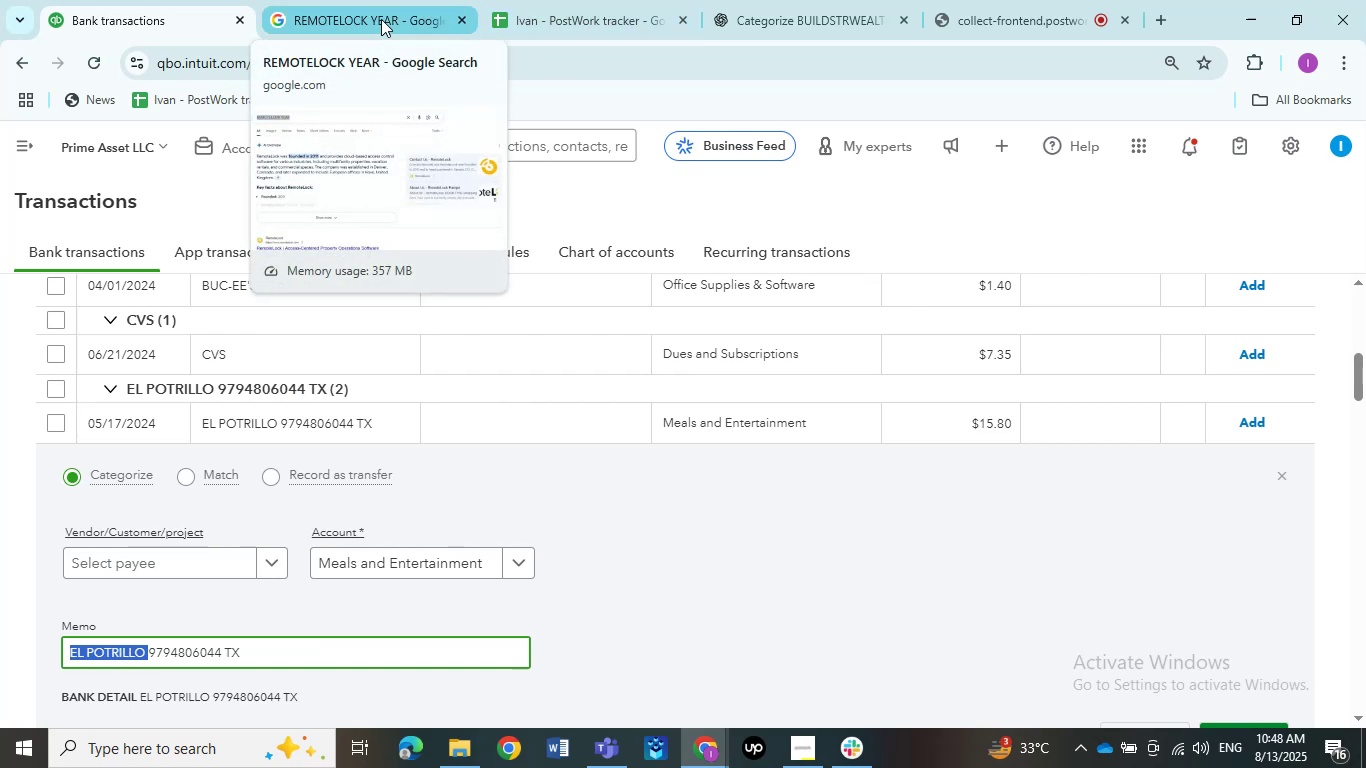 
left_click([381, 19])
 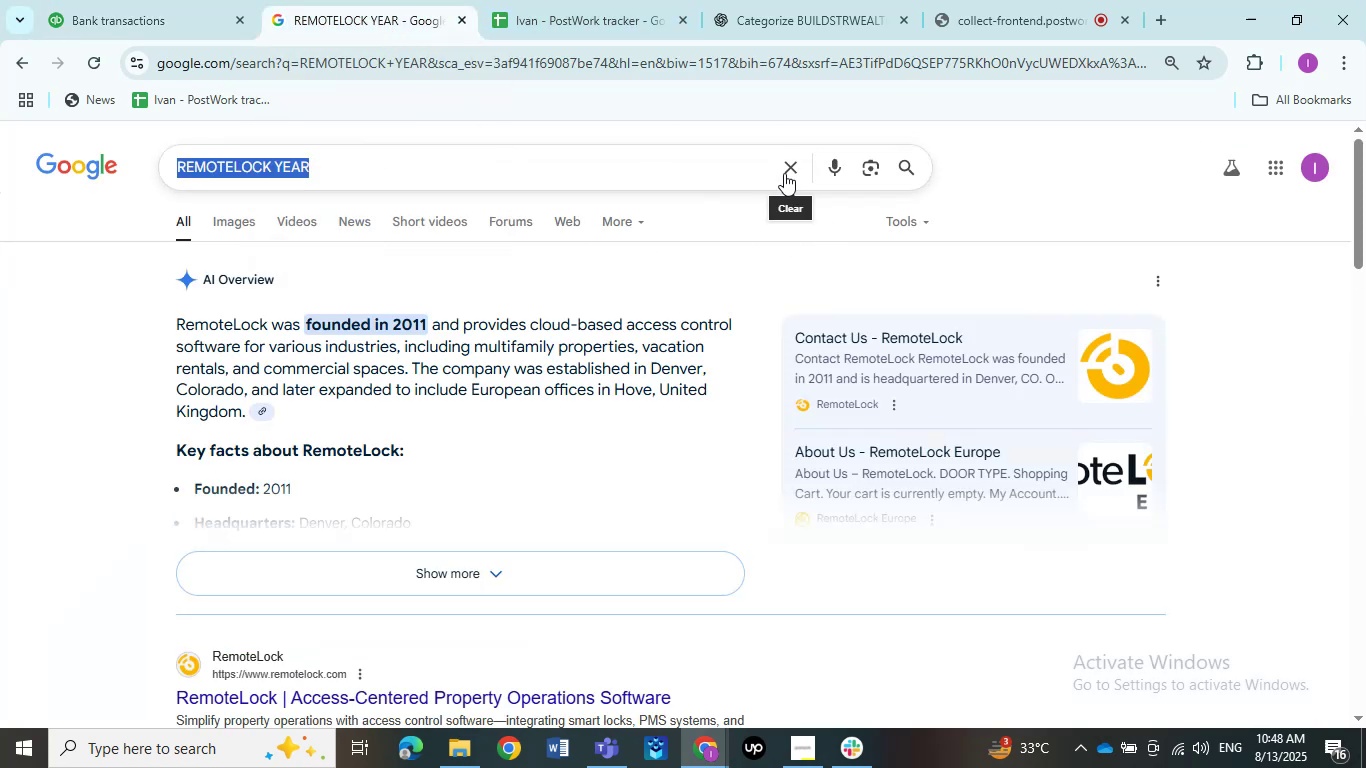 
left_click([786, 171])
 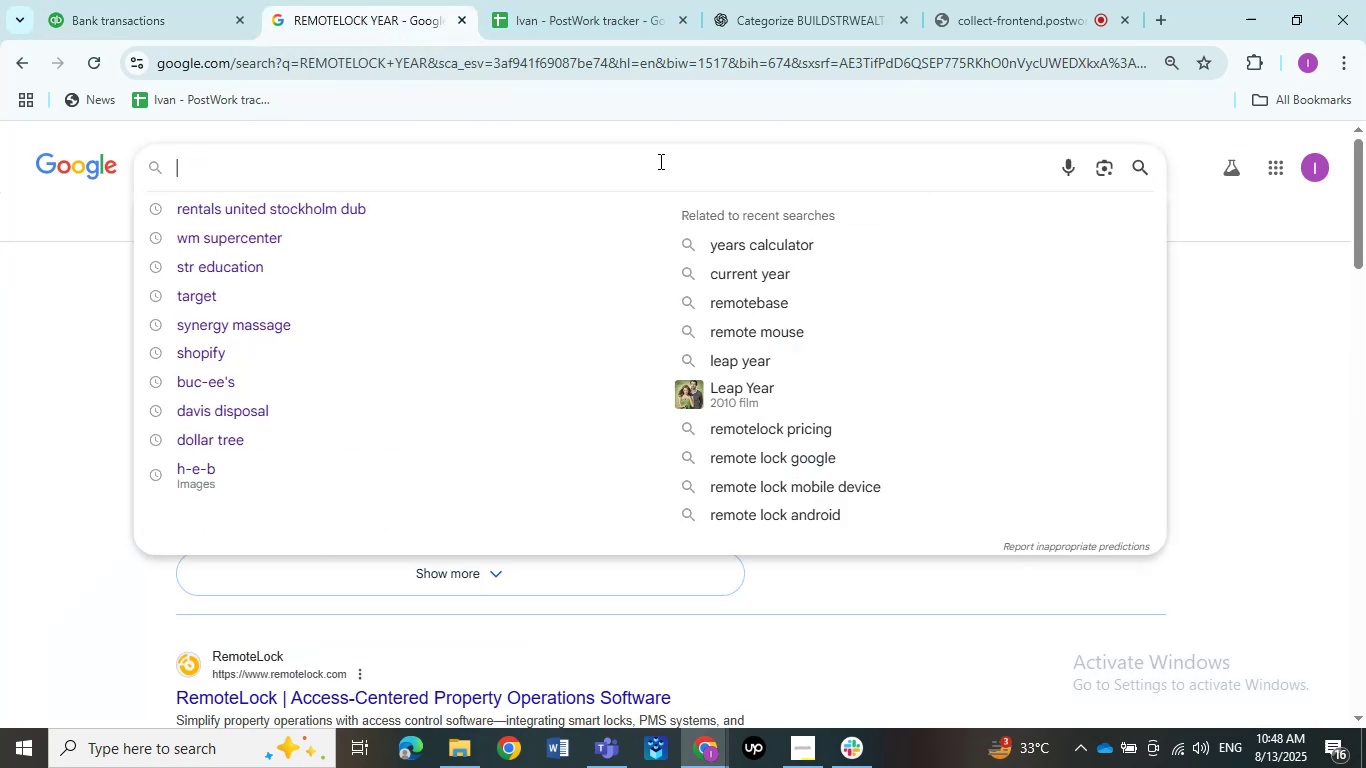 
left_click([659, 161])
 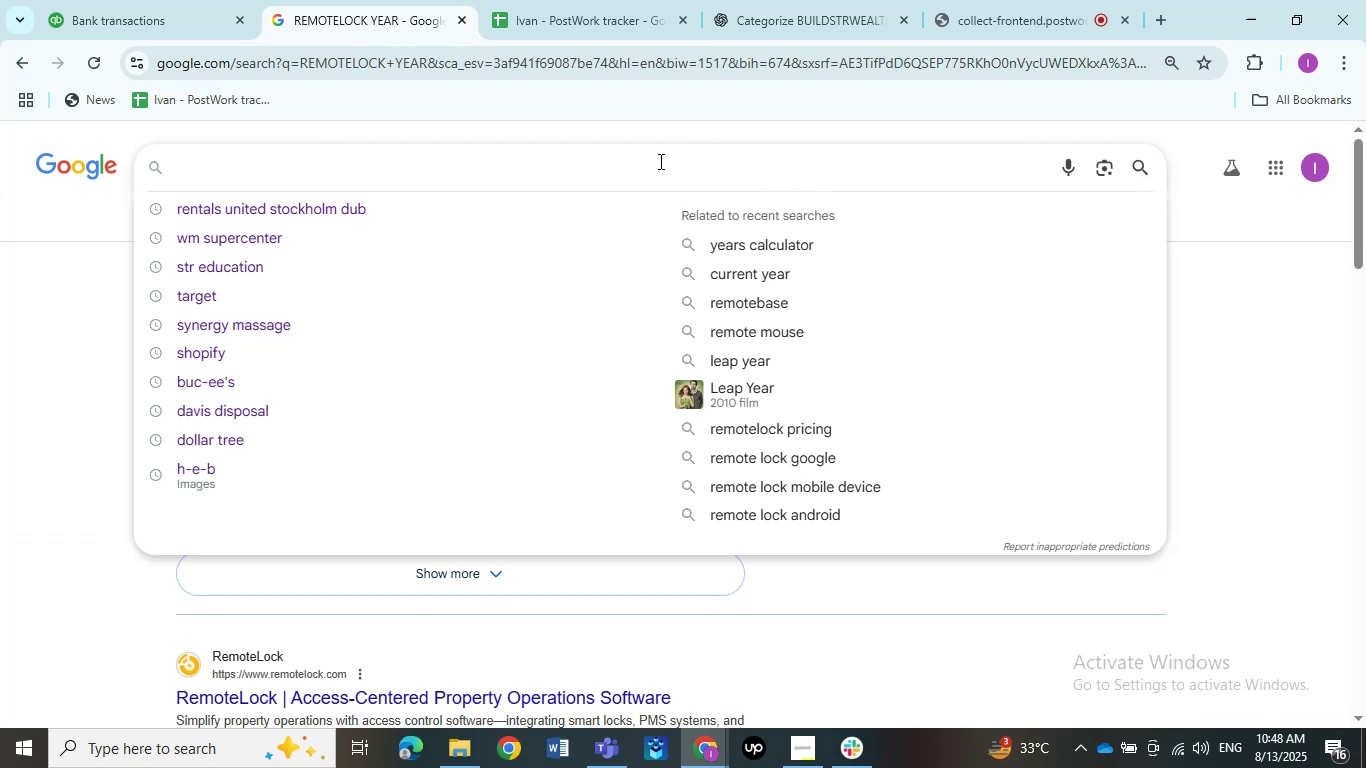 
key(Control+V)
 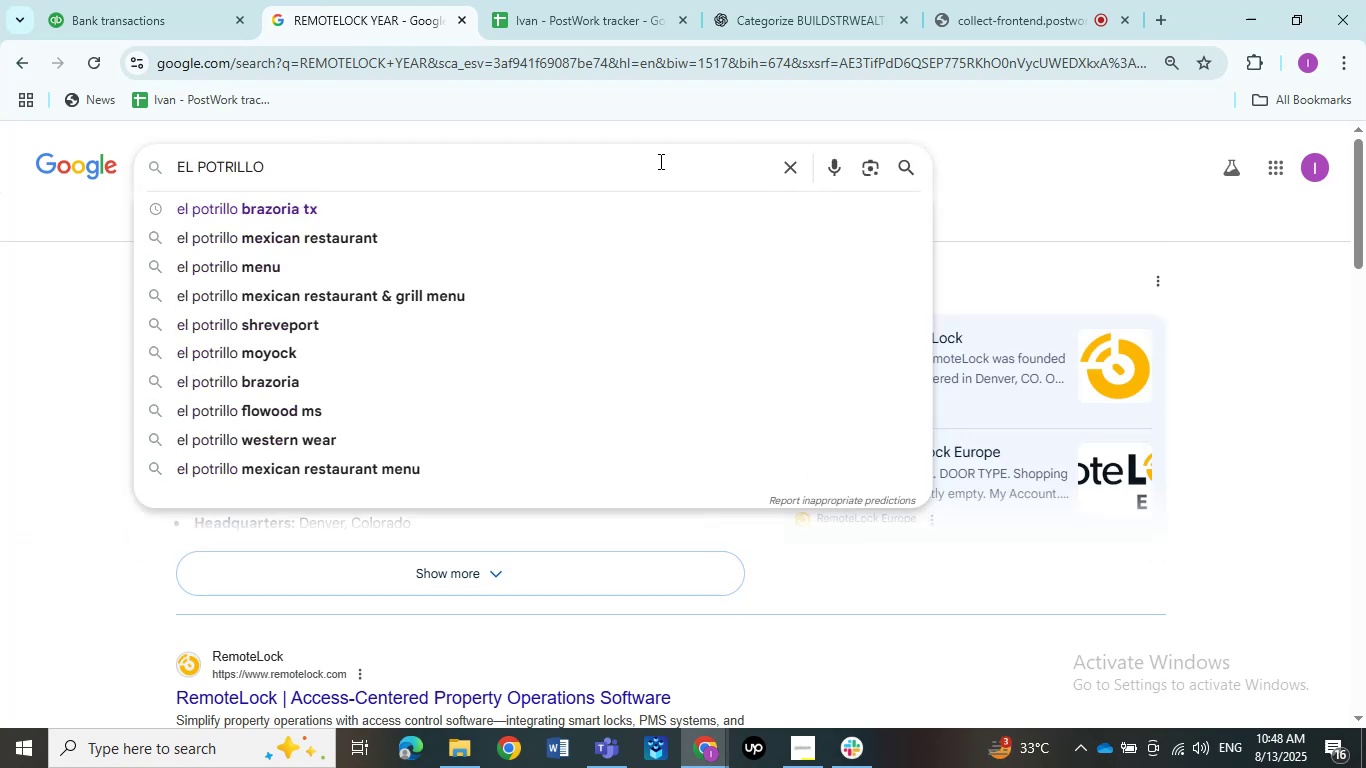 
wait(6.64)
 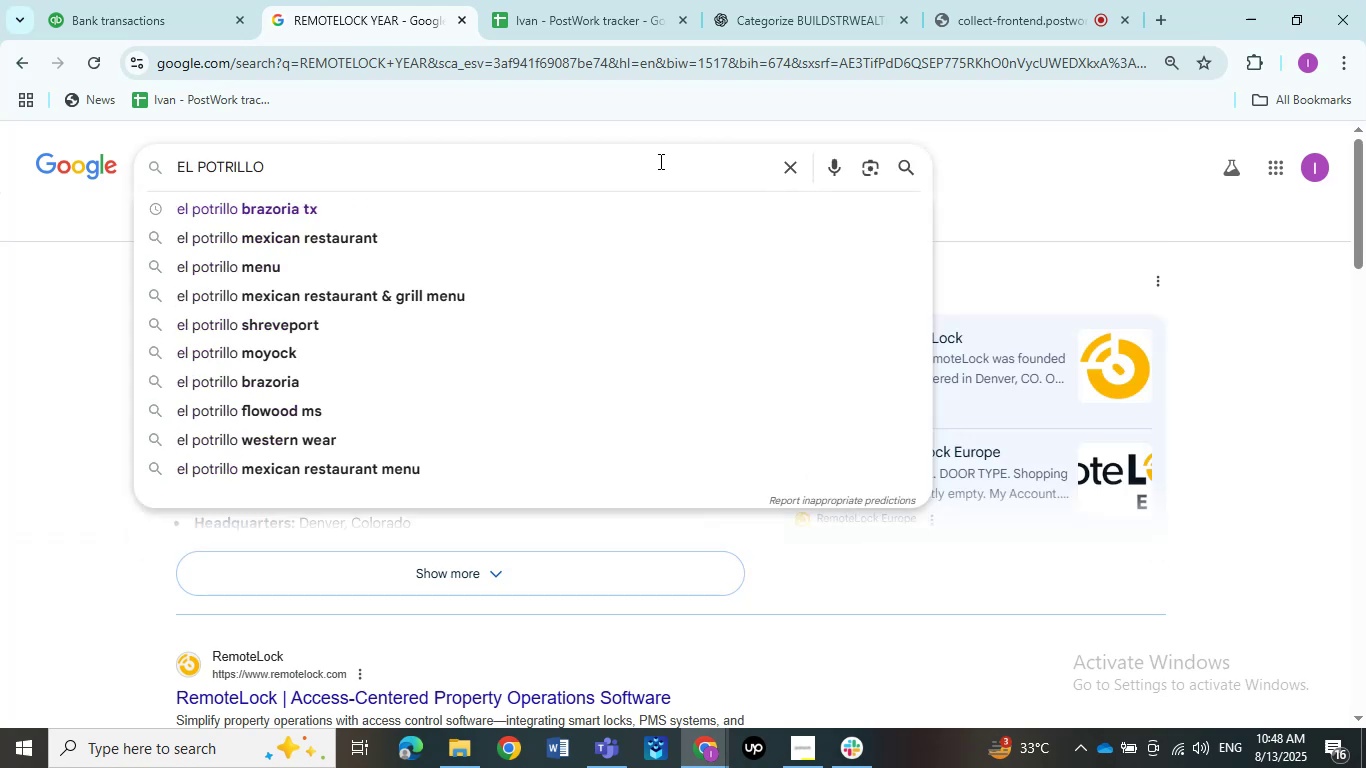 
key(NumpadEnter)
 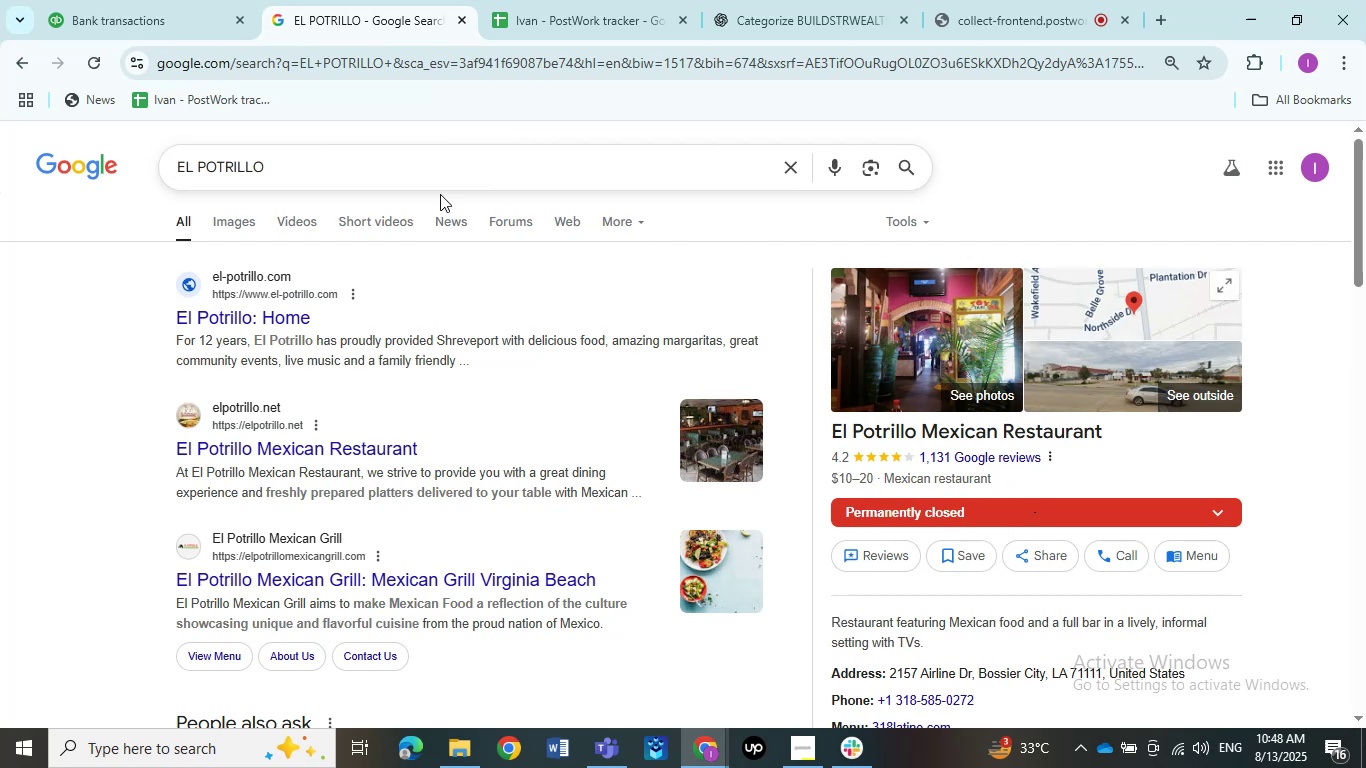 
wait(5.15)
 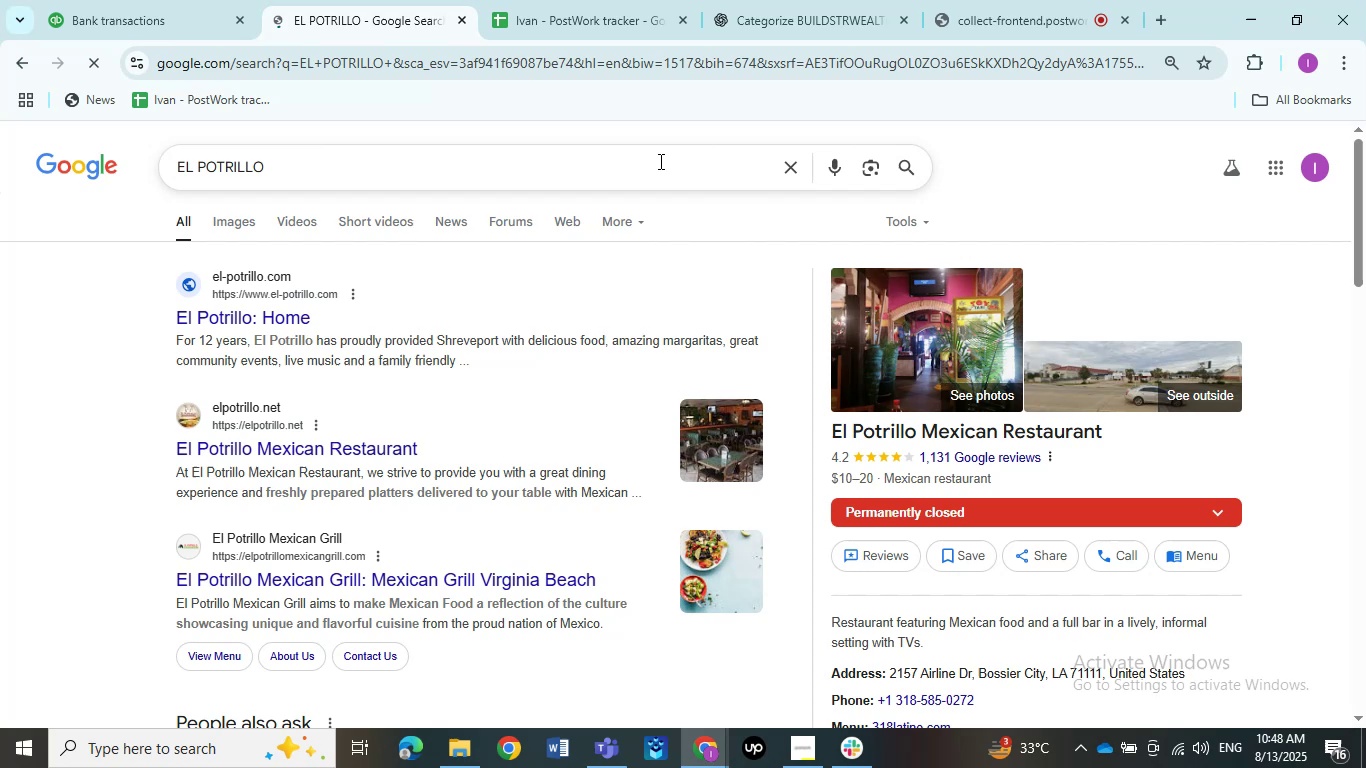 
left_click([124, 18])
 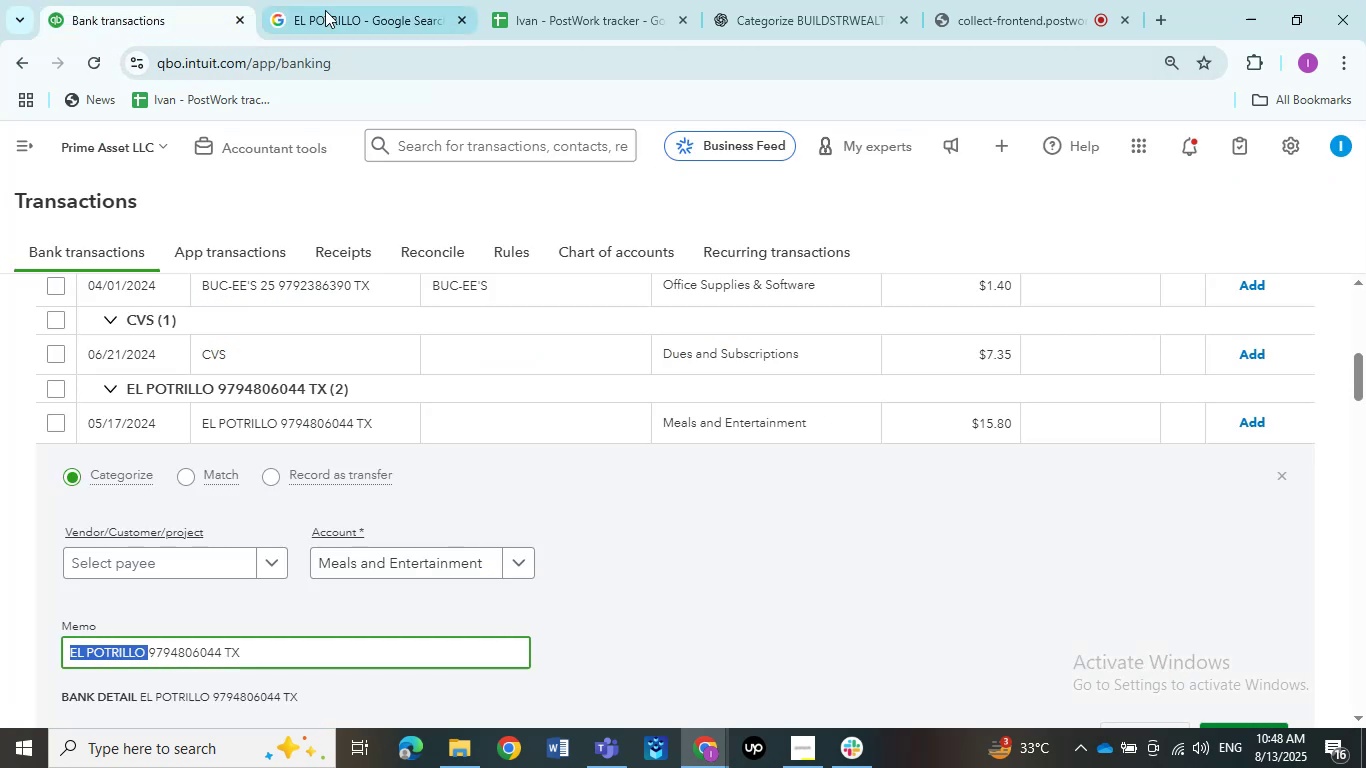 
left_click([347, 8])
 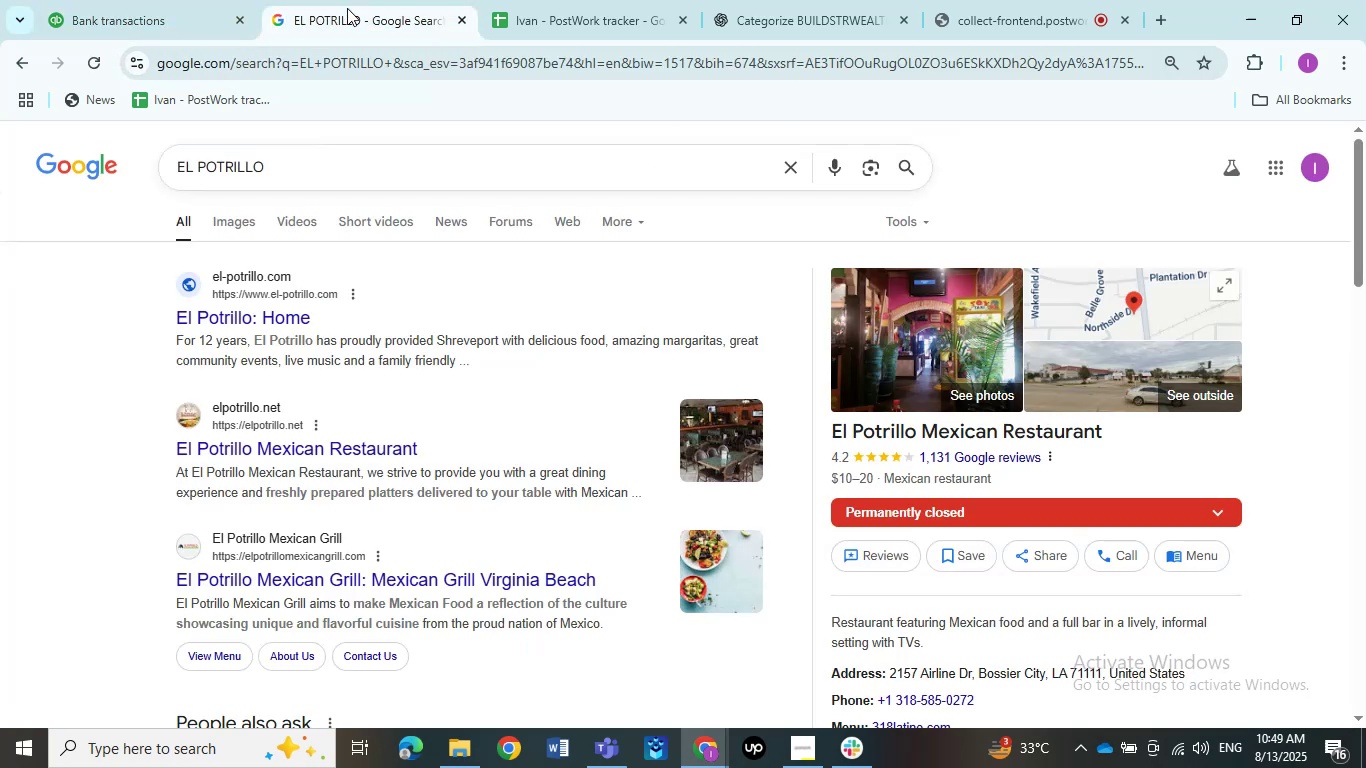 
wait(5.78)
 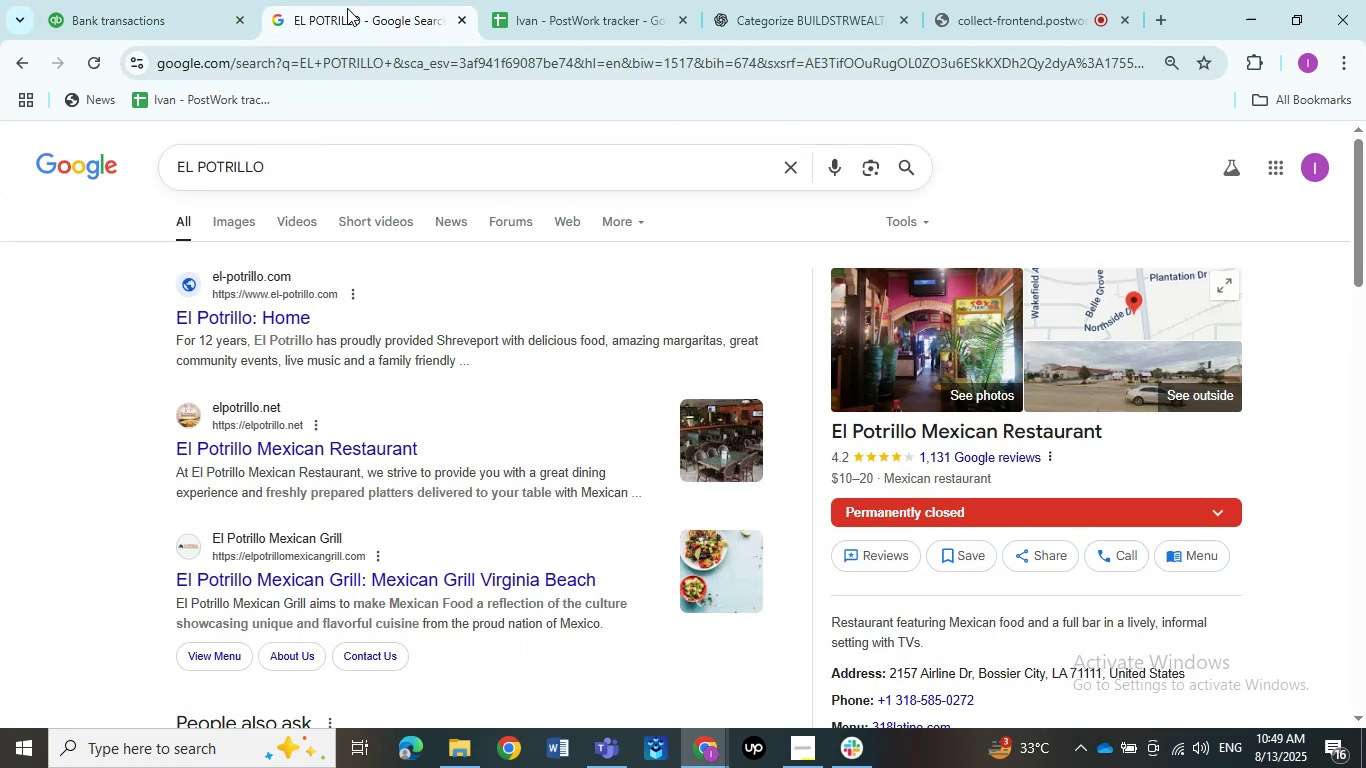 
left_click([139, 18])
 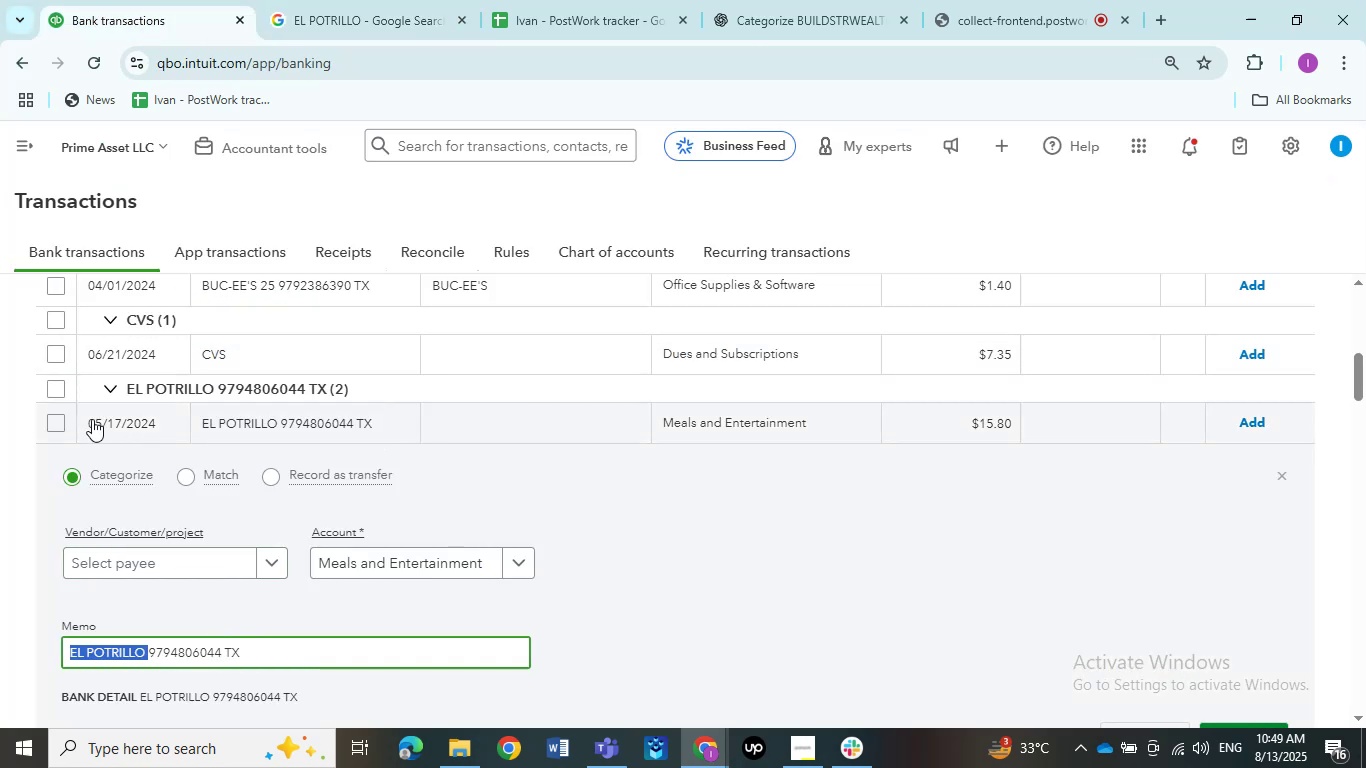 
left_click([50, 395])
 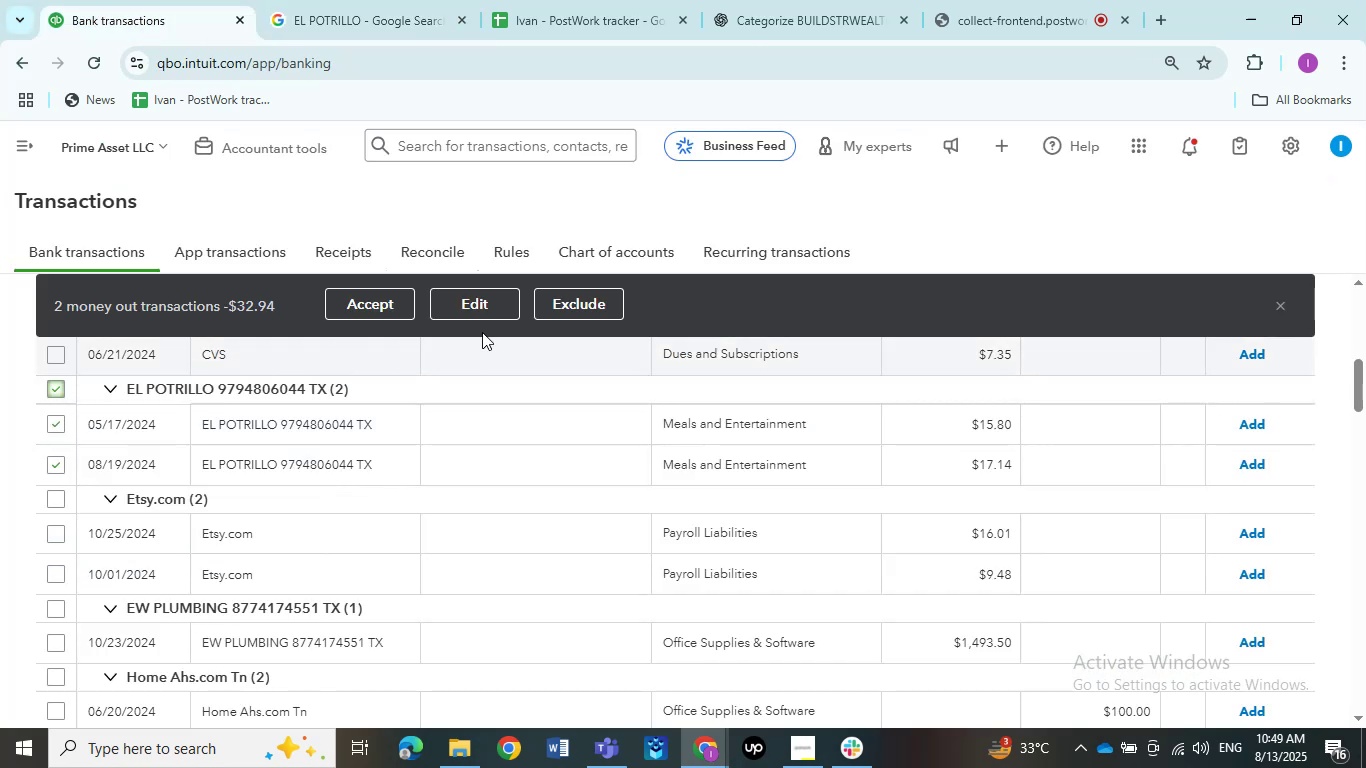 
left_click([479, 307])
 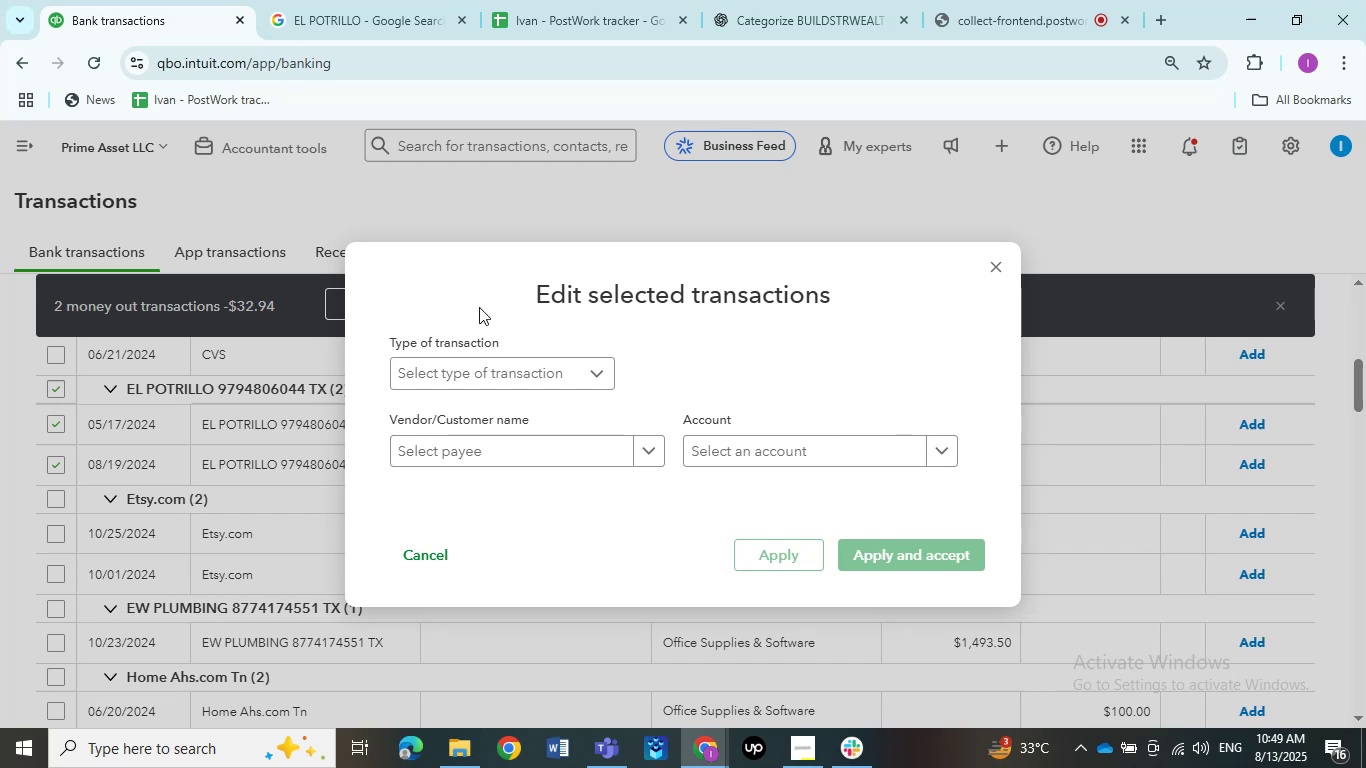 
wait(20.06)
 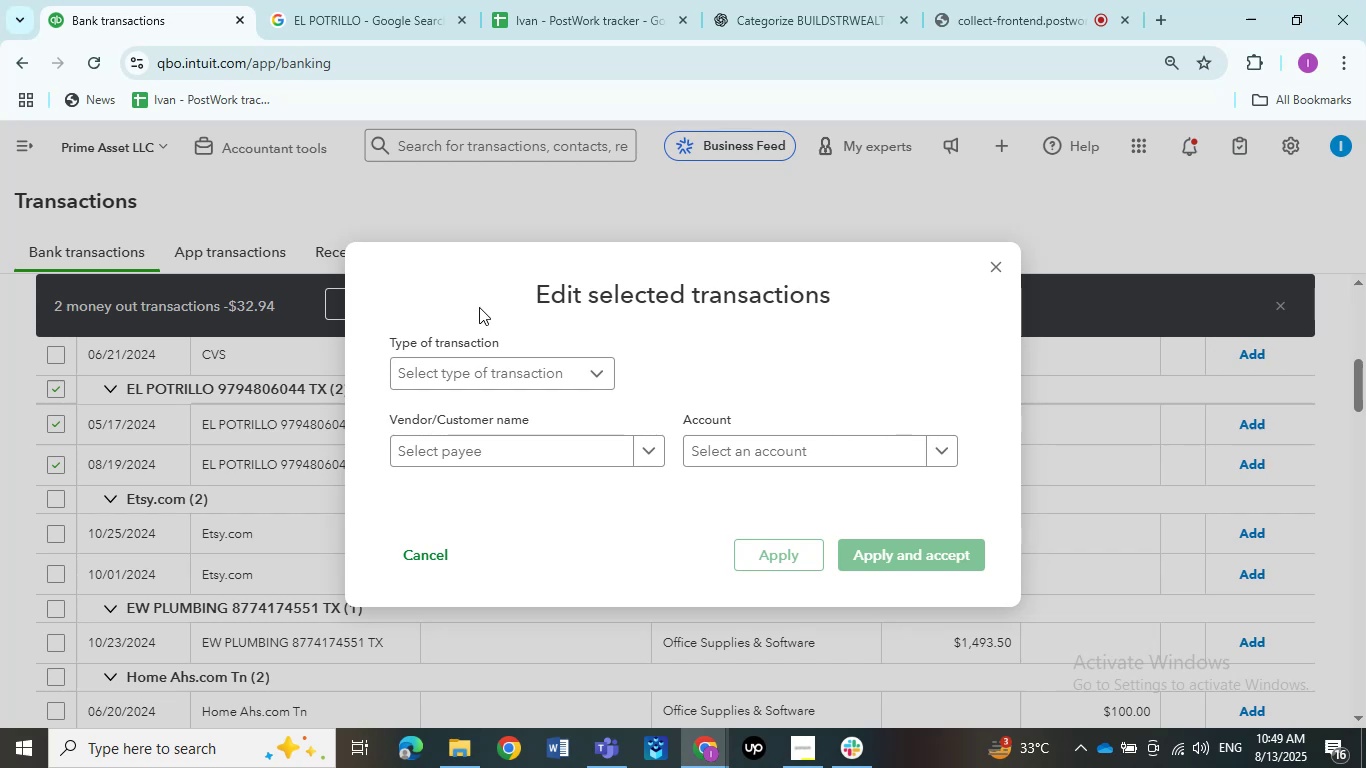 
left_click([946, 458])
 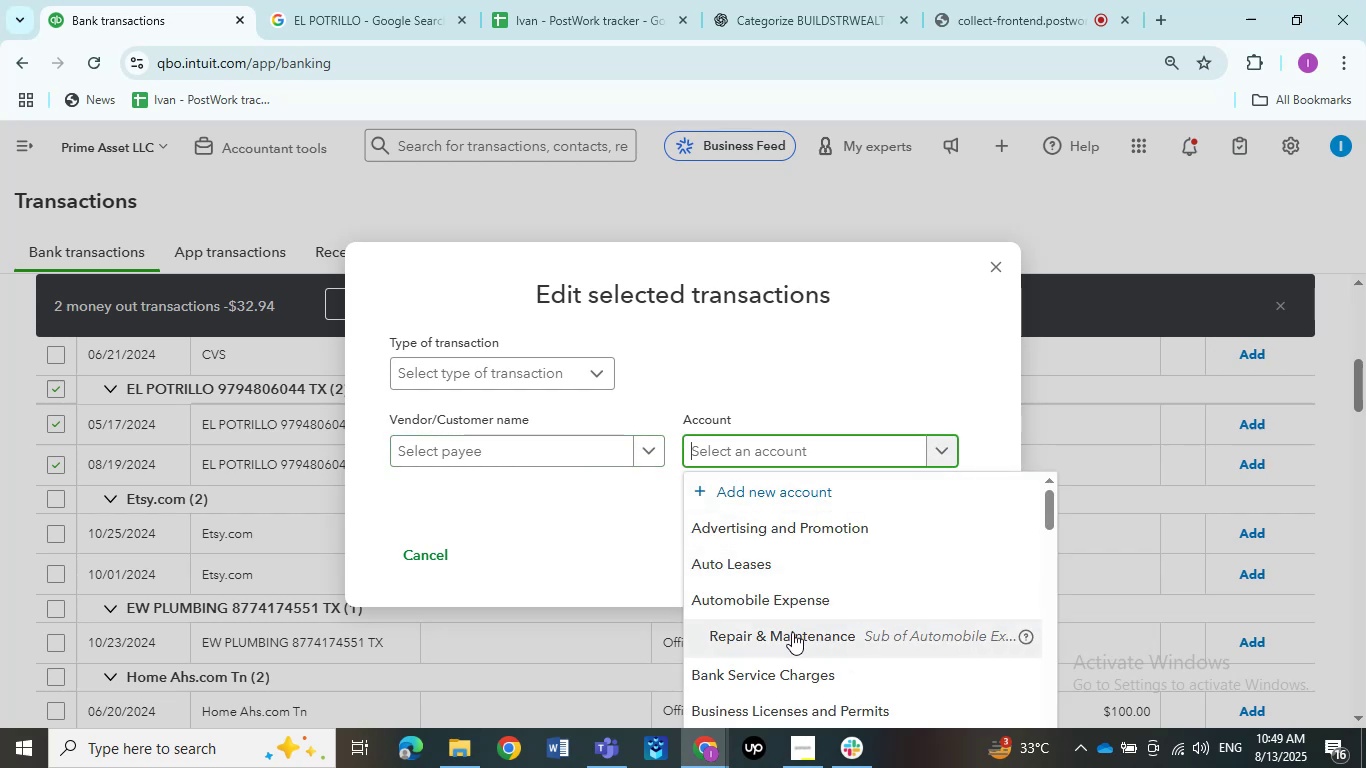 
scroll: coordinate [780, 625], scroll_direction: down, amount: 8.0
 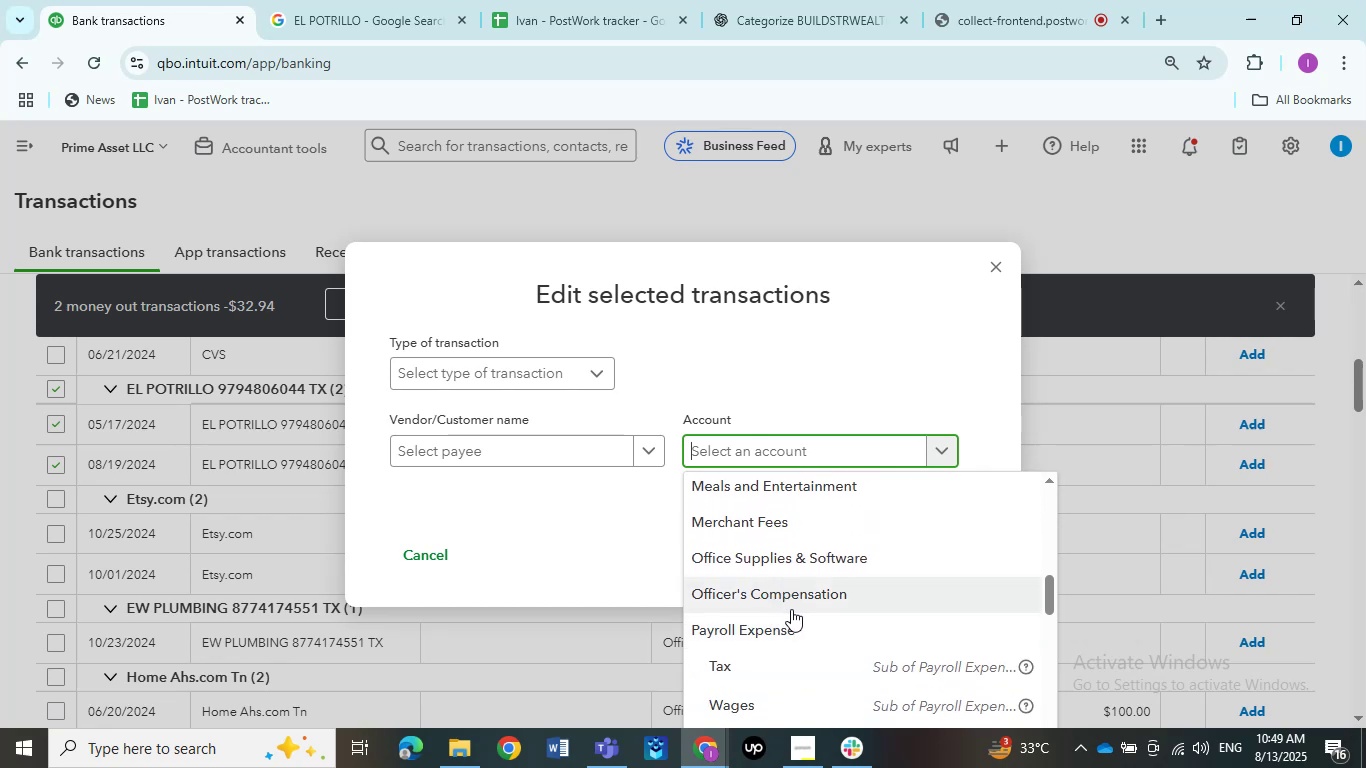 
scroll: coordinate [791, 609], scroll_direction: up, amount: 1.0
 